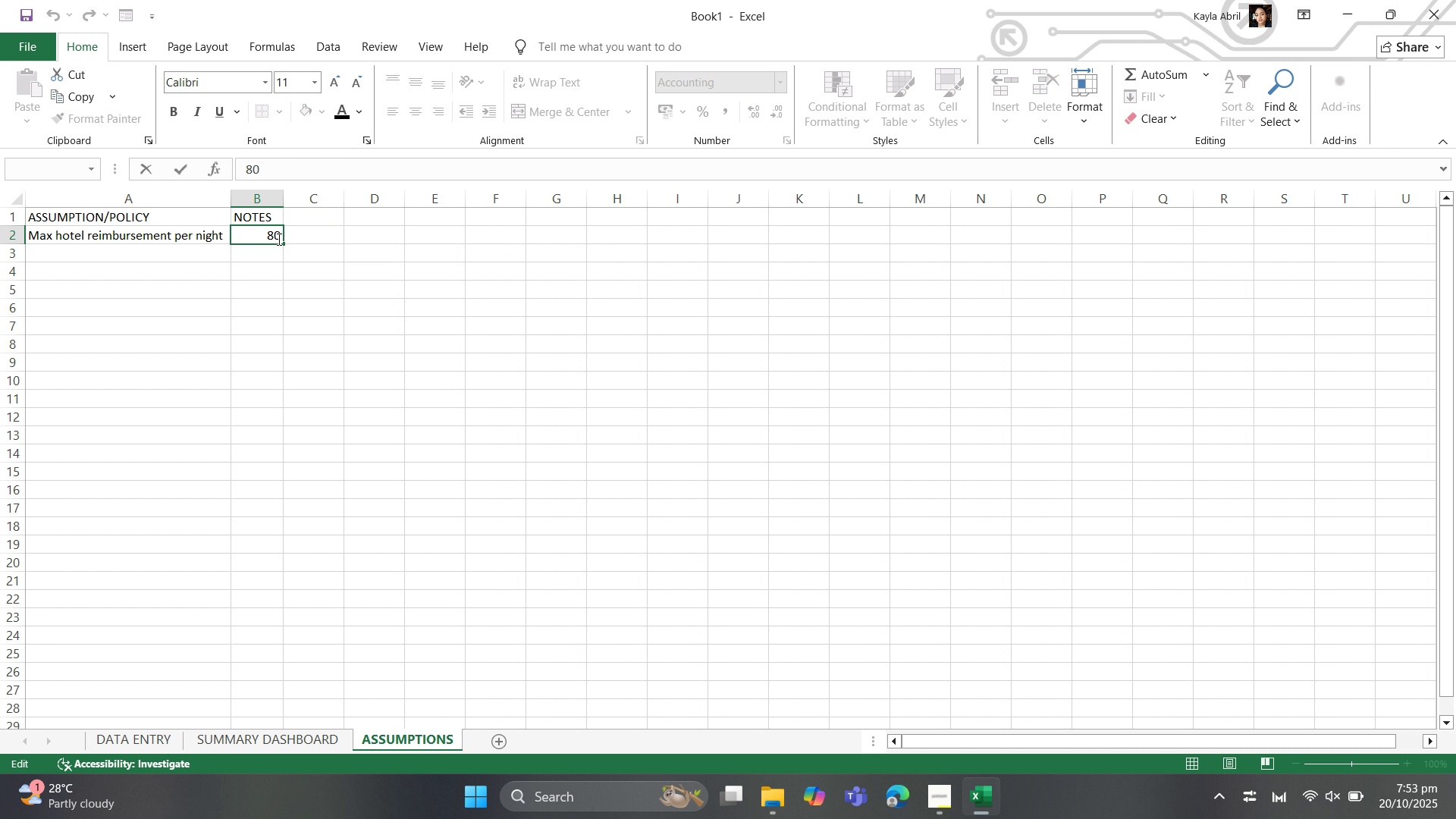 
type( per )
key(Backspace)
key(Backspace)
key(Backspace)
key(Backspace)
type((per state policy))
 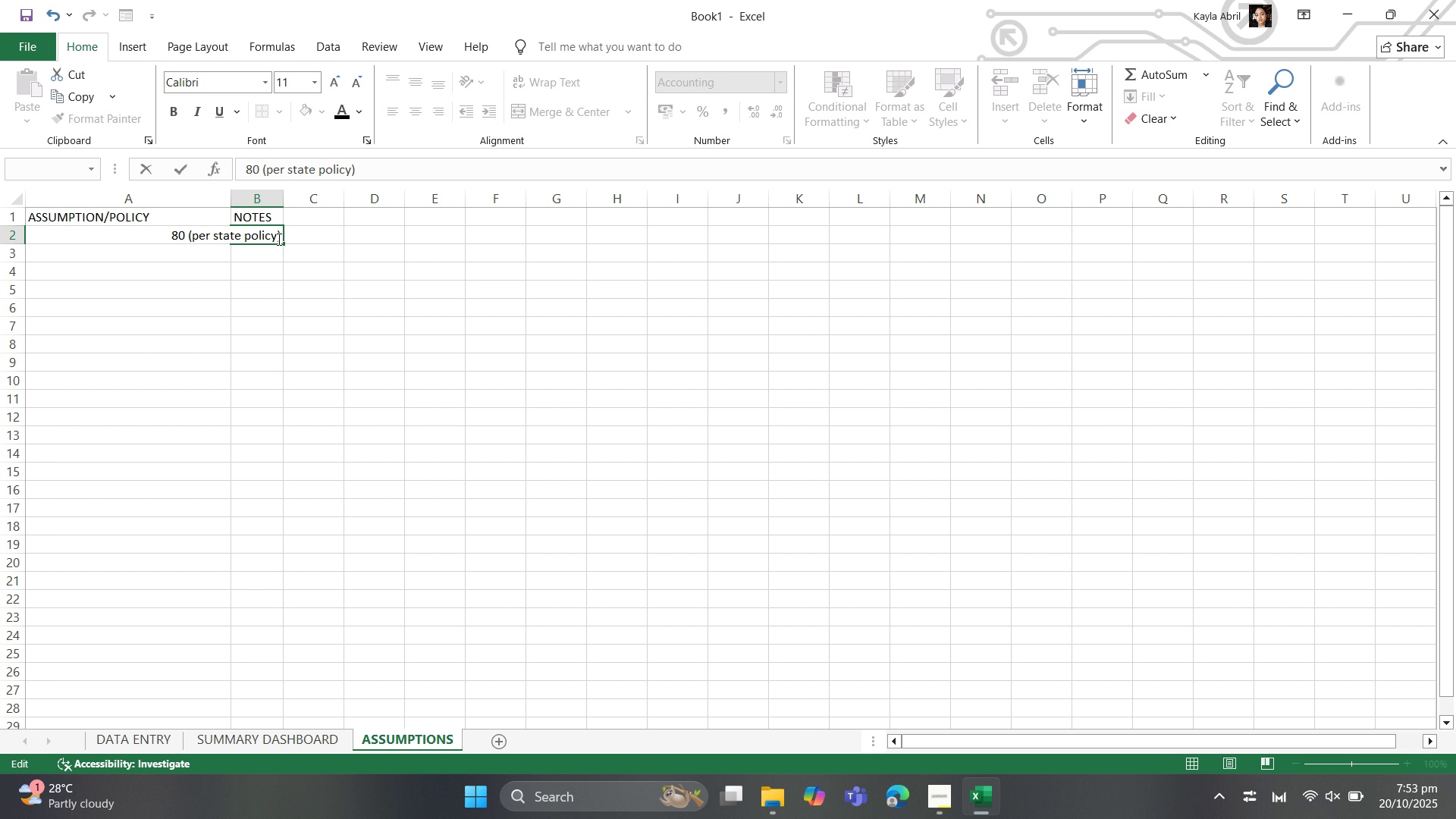 
 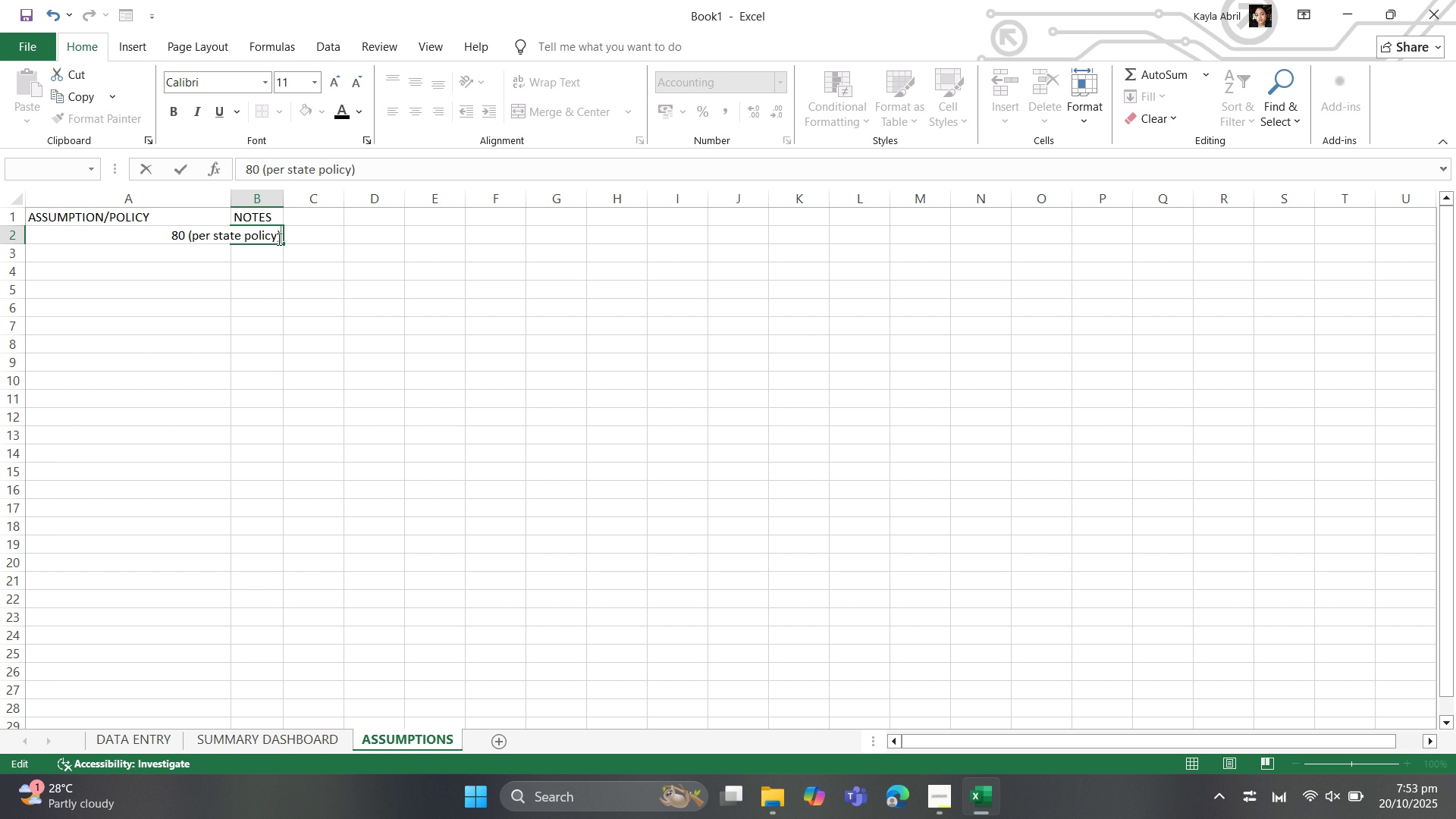 
key(ArrowDown)
 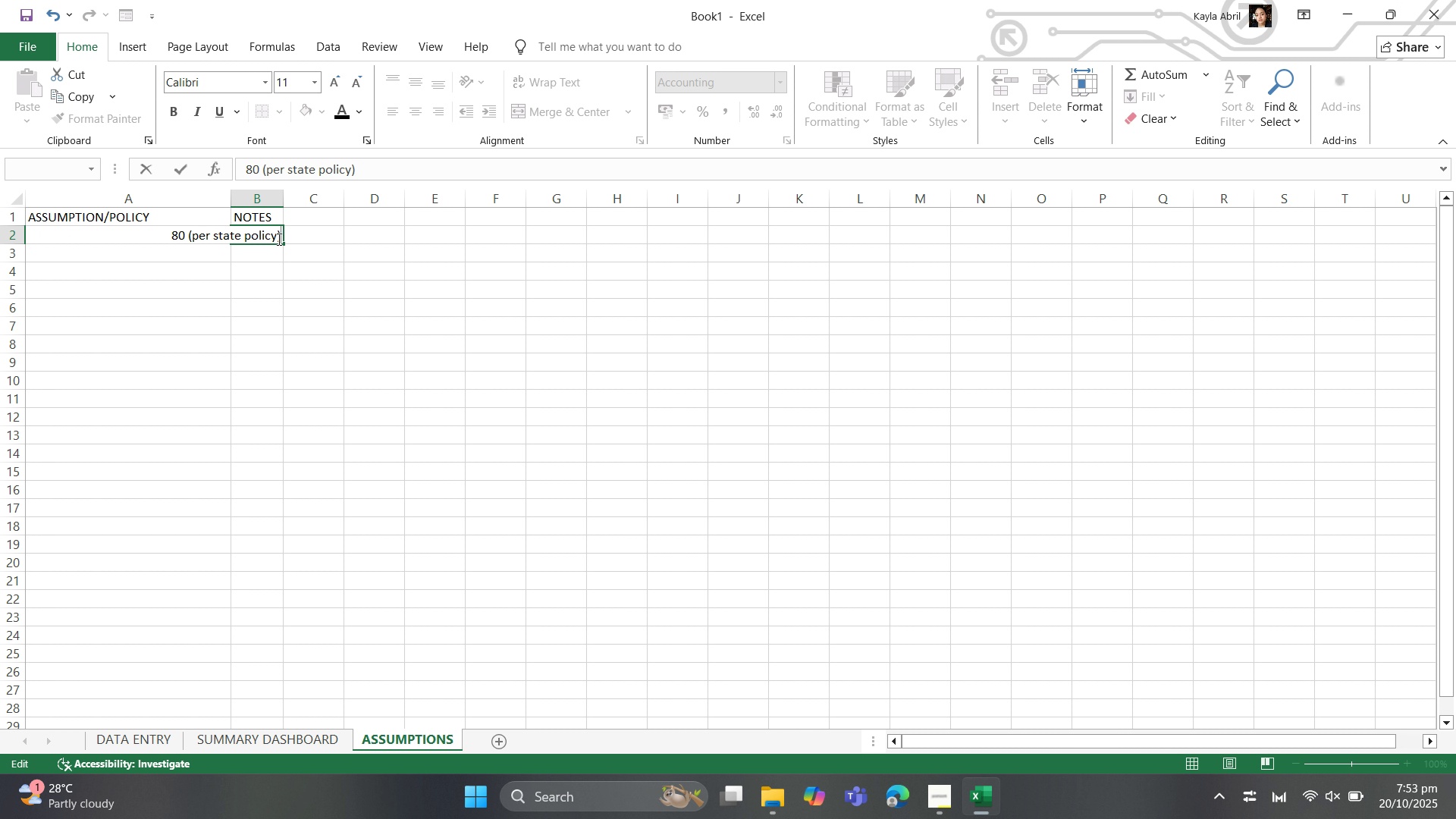 
key(ArrowDown)
 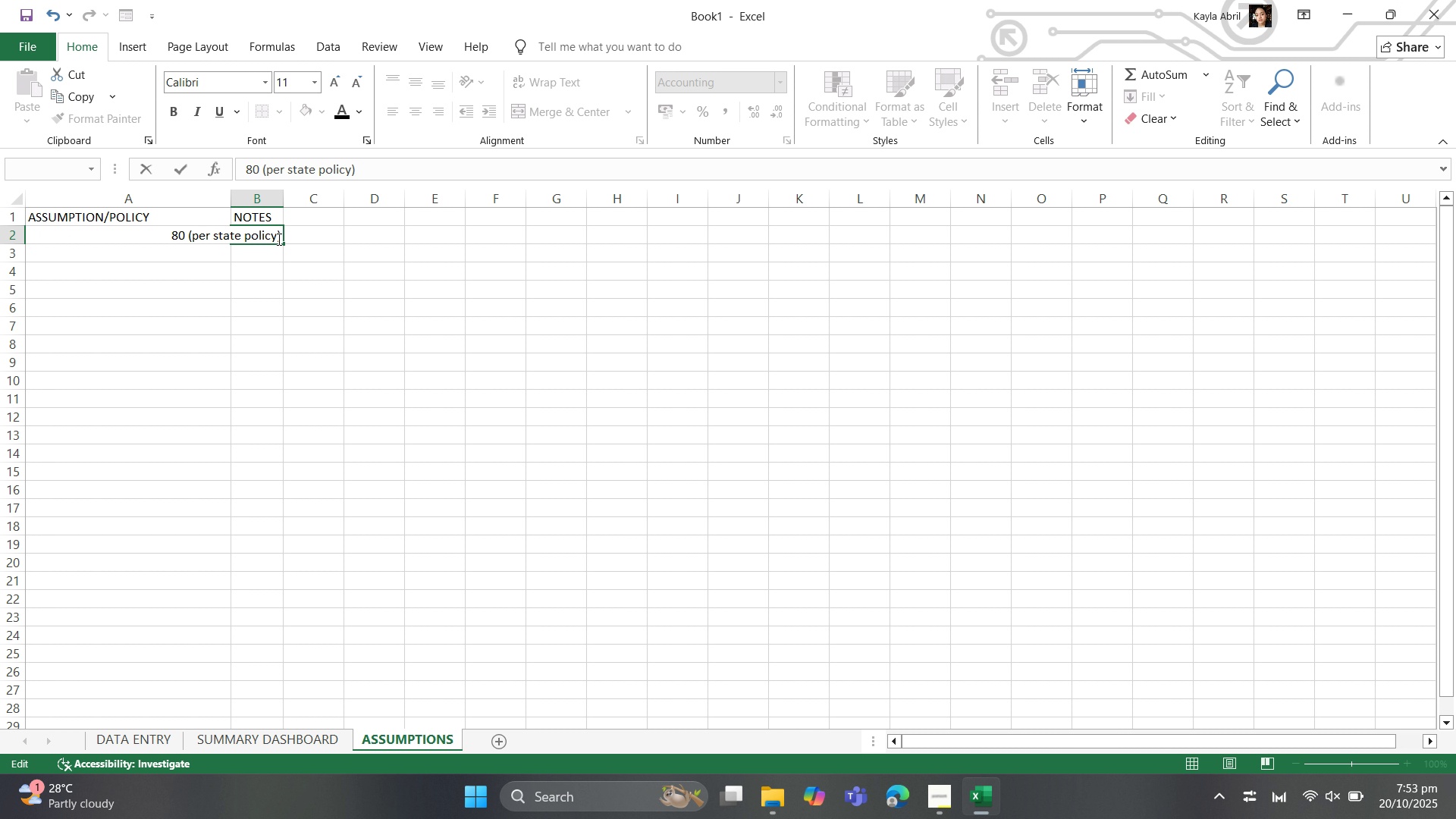 
left_click([267, 338])
 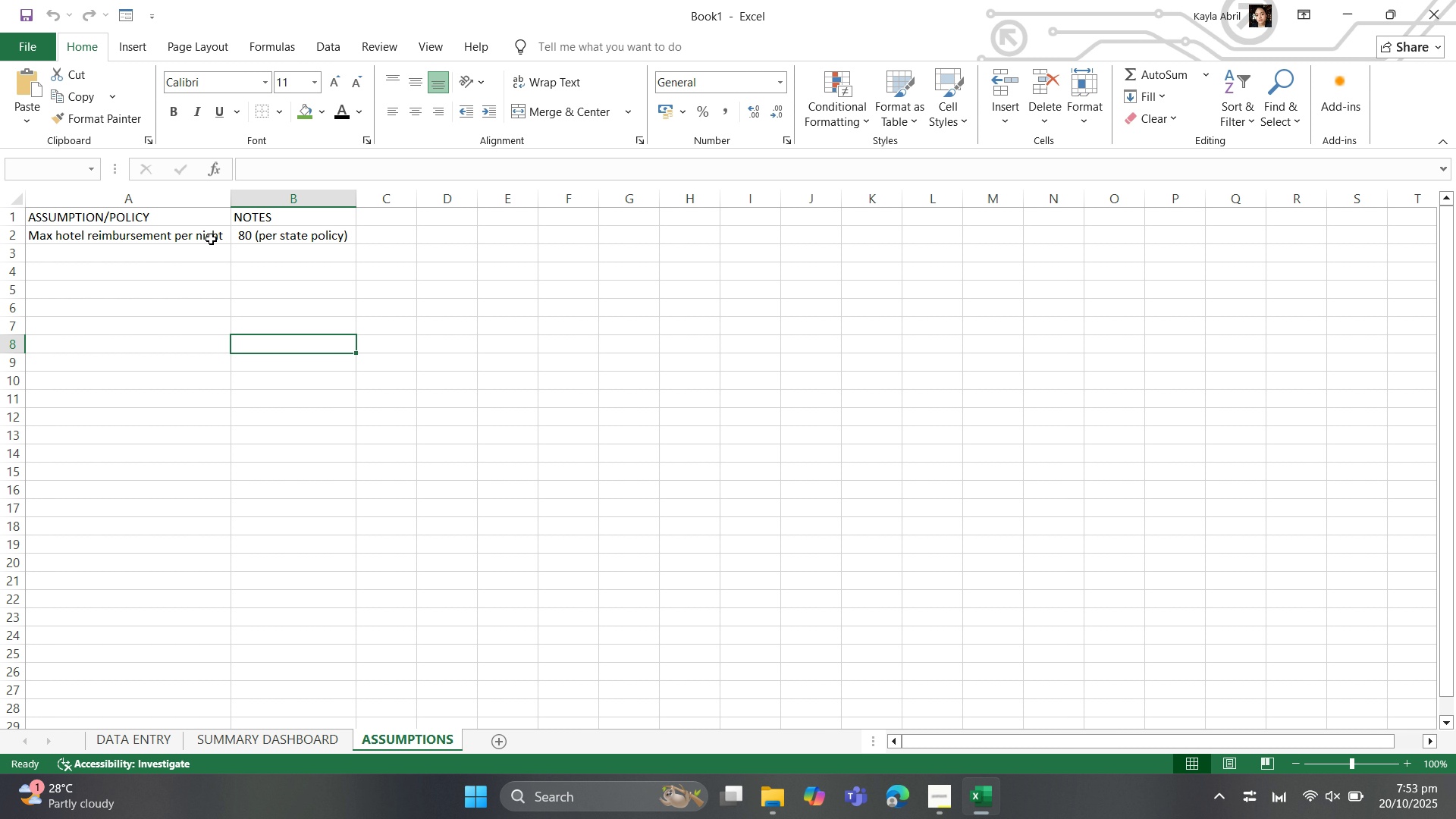 
left_click([242, 234])
 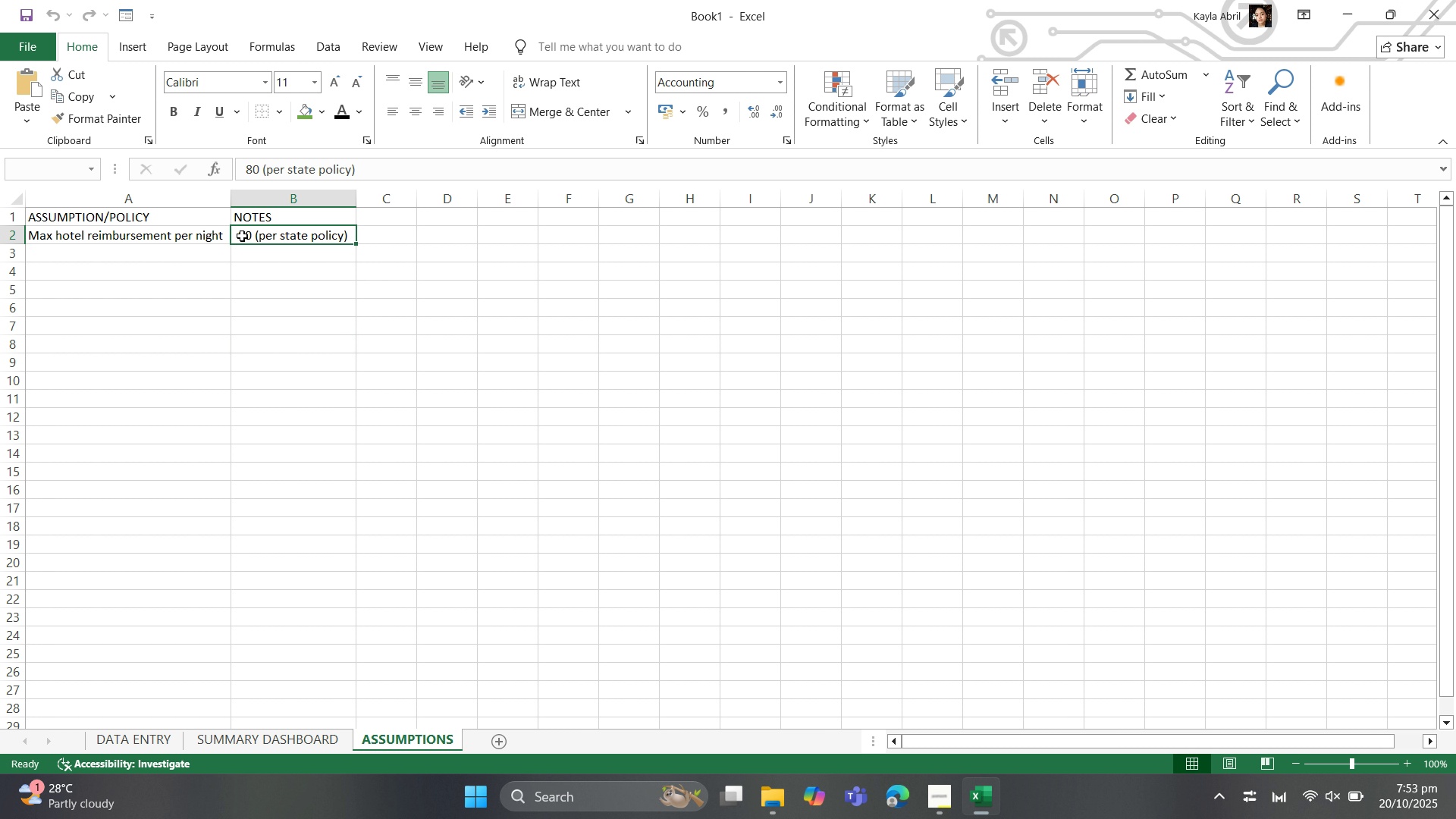 
right_click([242, 236])
 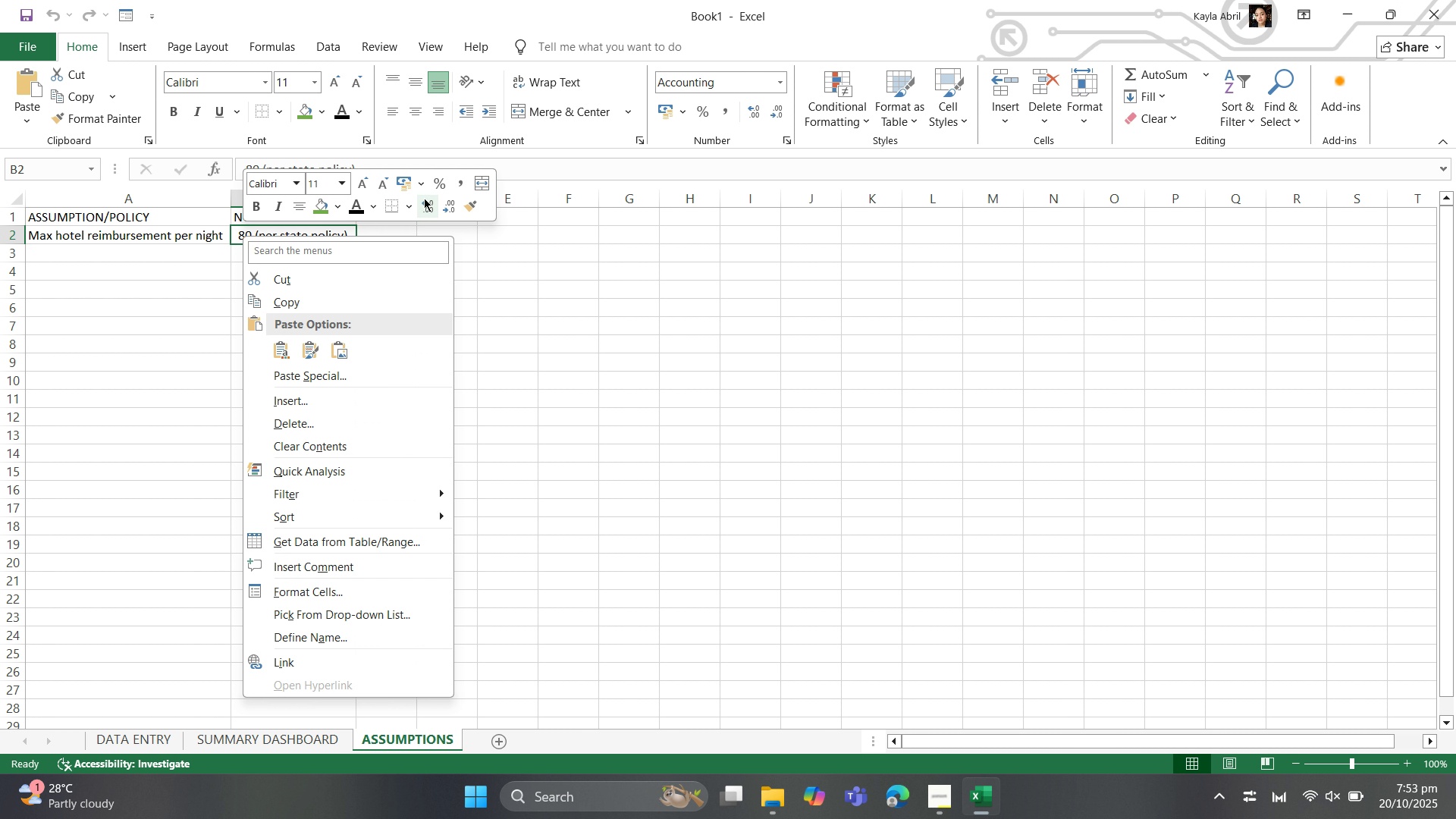 
left_click([422, 187])
 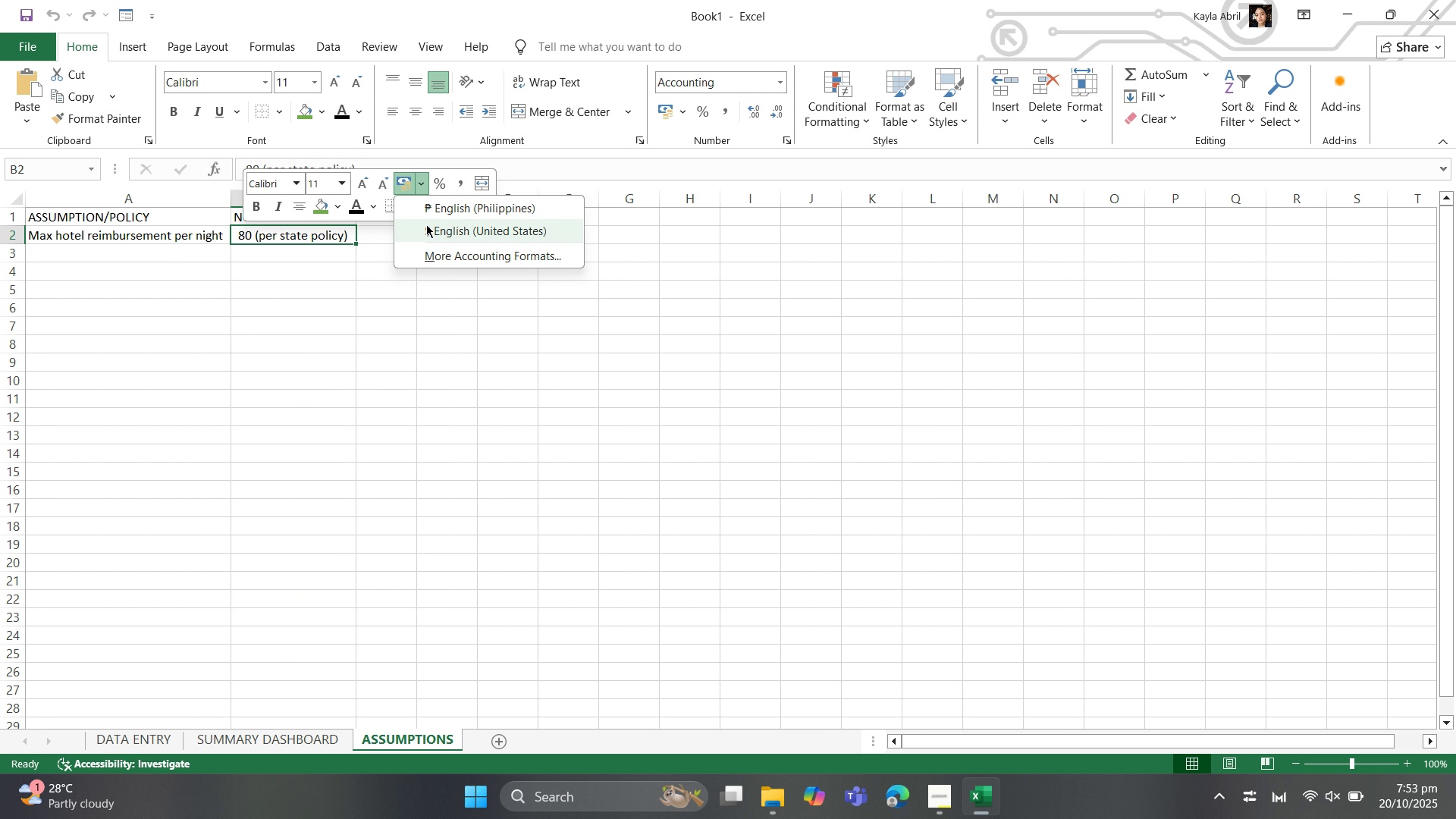 
left_click([430, 224])
 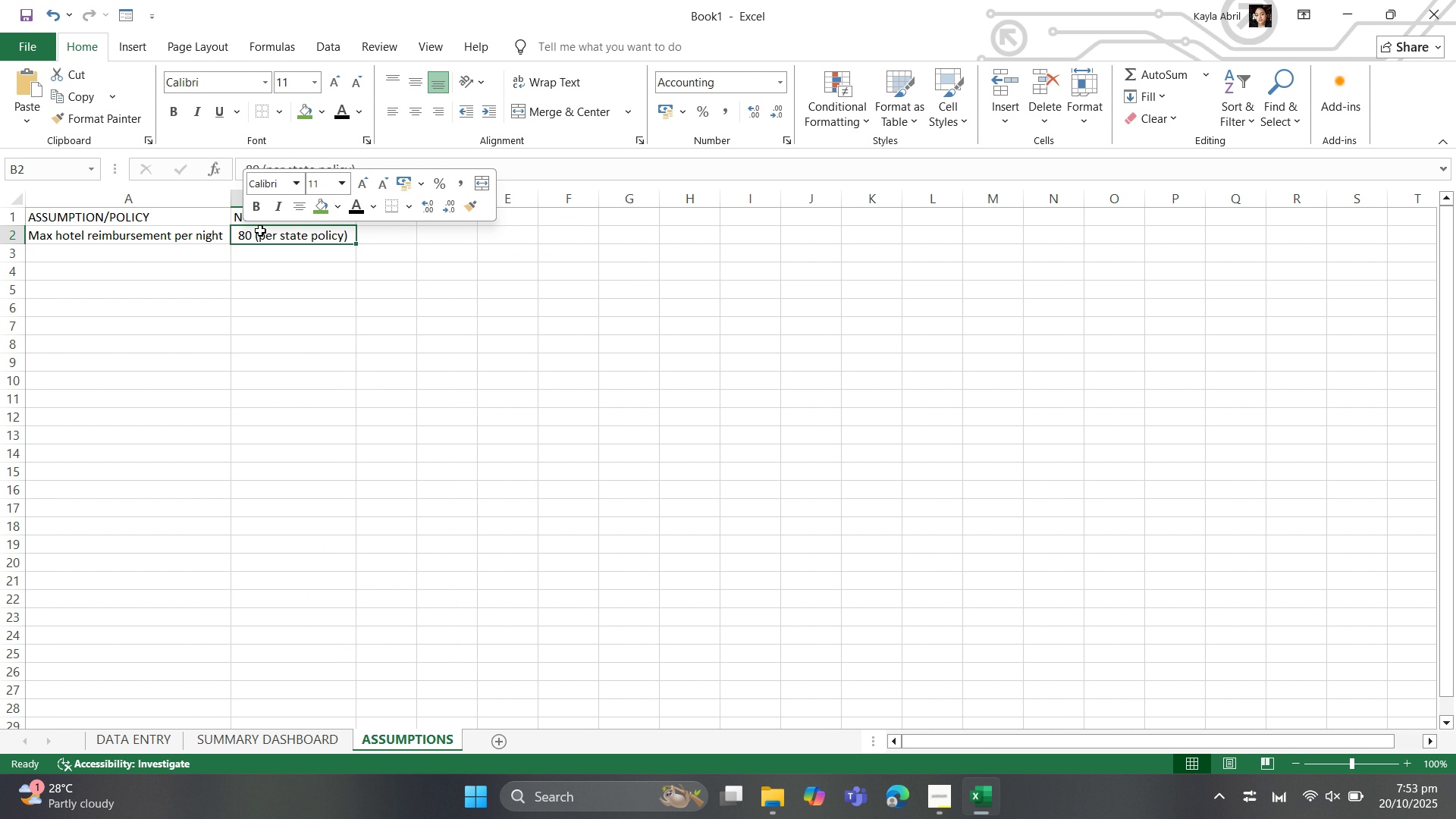 
double_click([241, 234])
 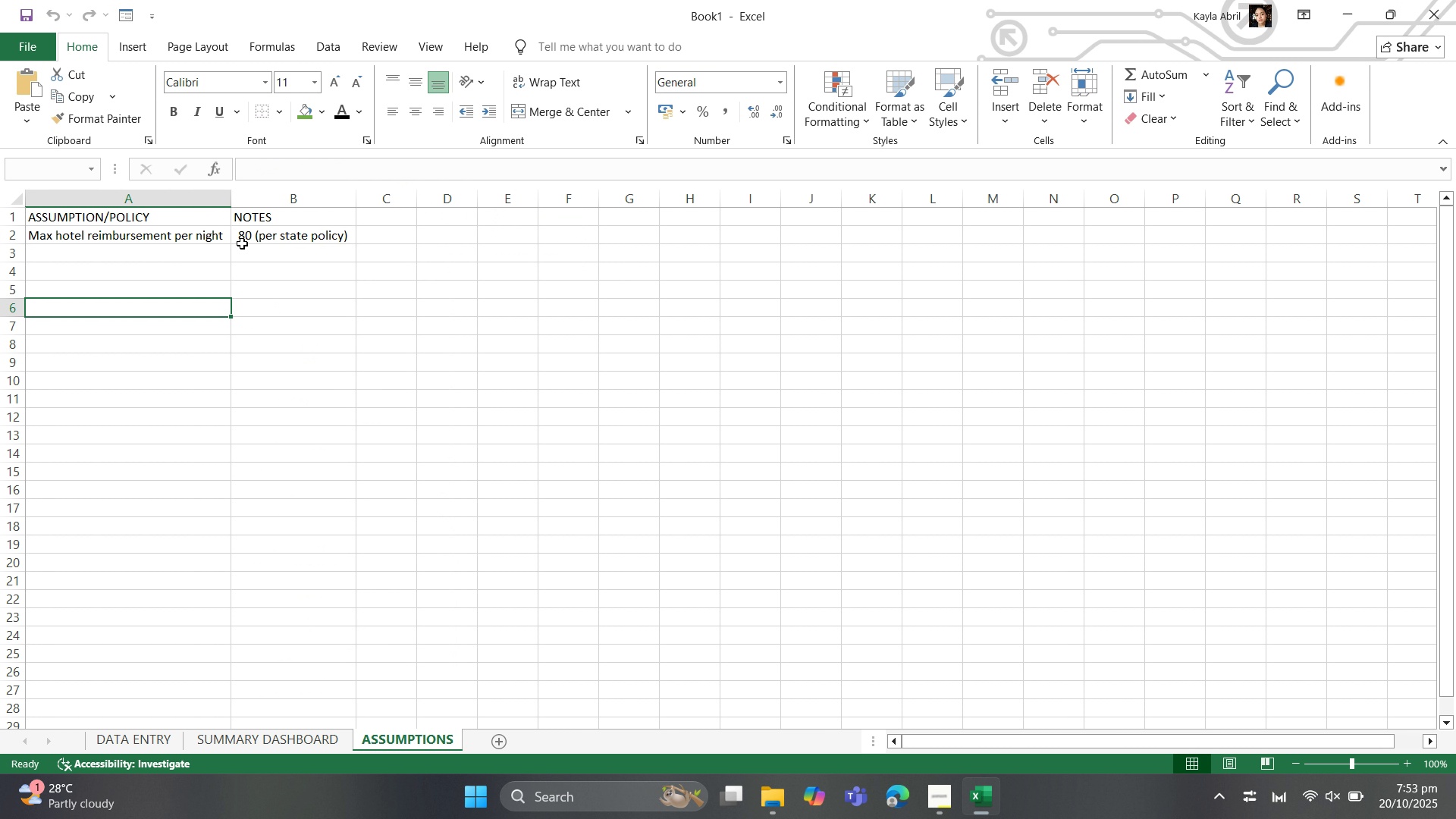 
double_click([240, 236])
 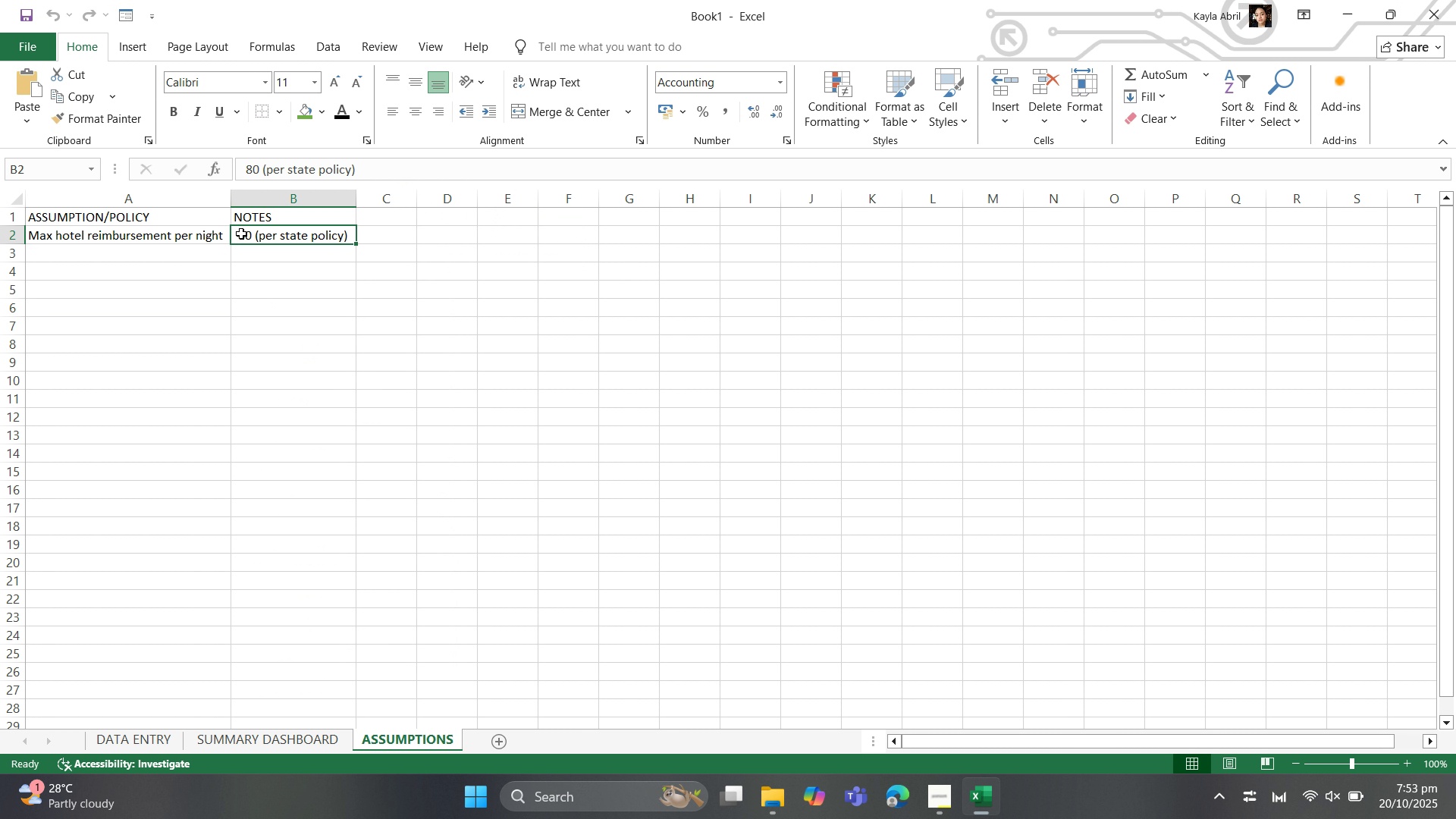 
double_click([241, 234])
 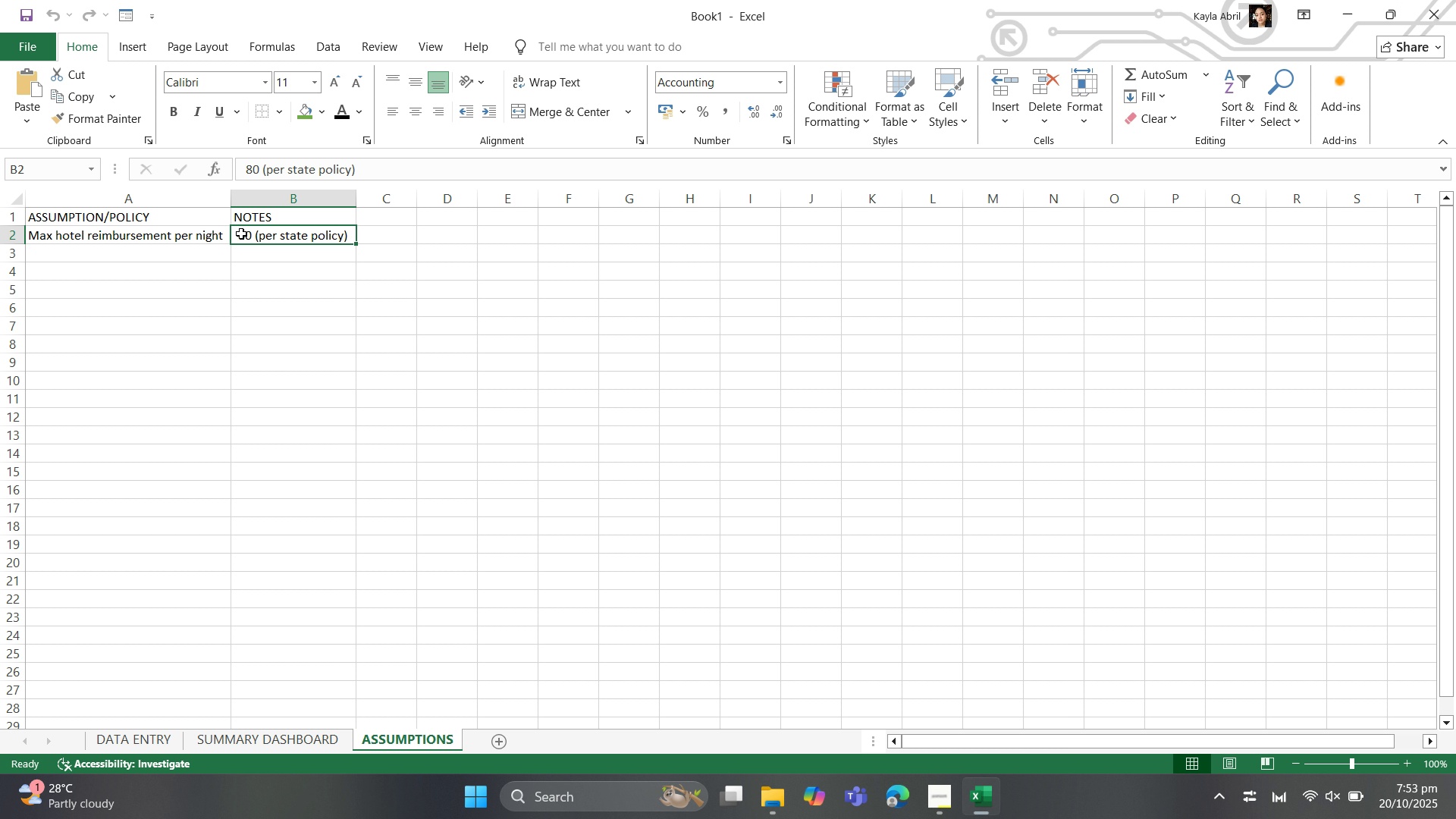 
triple_click([241, 234])
 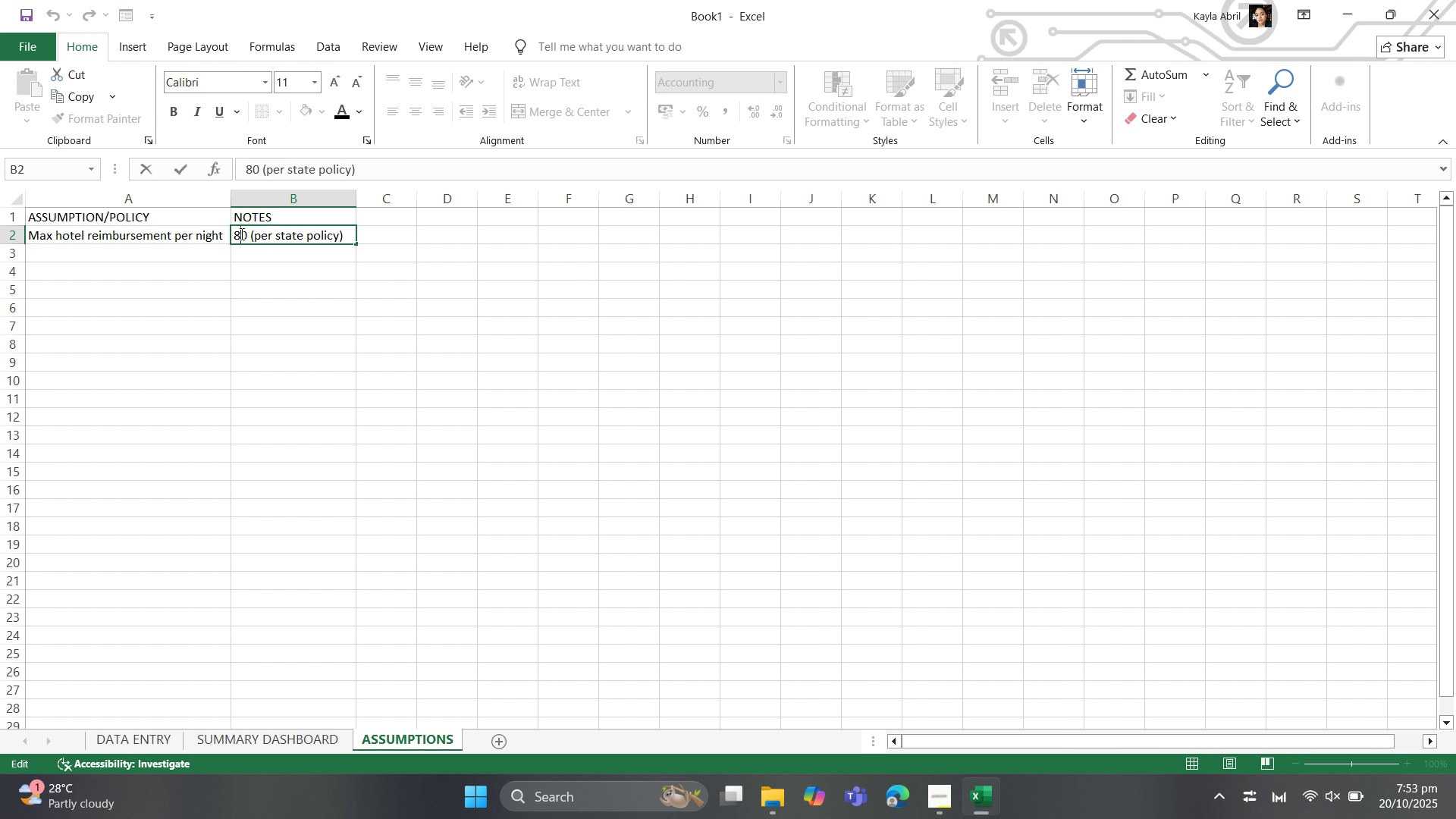 
left_click([236, 235])
 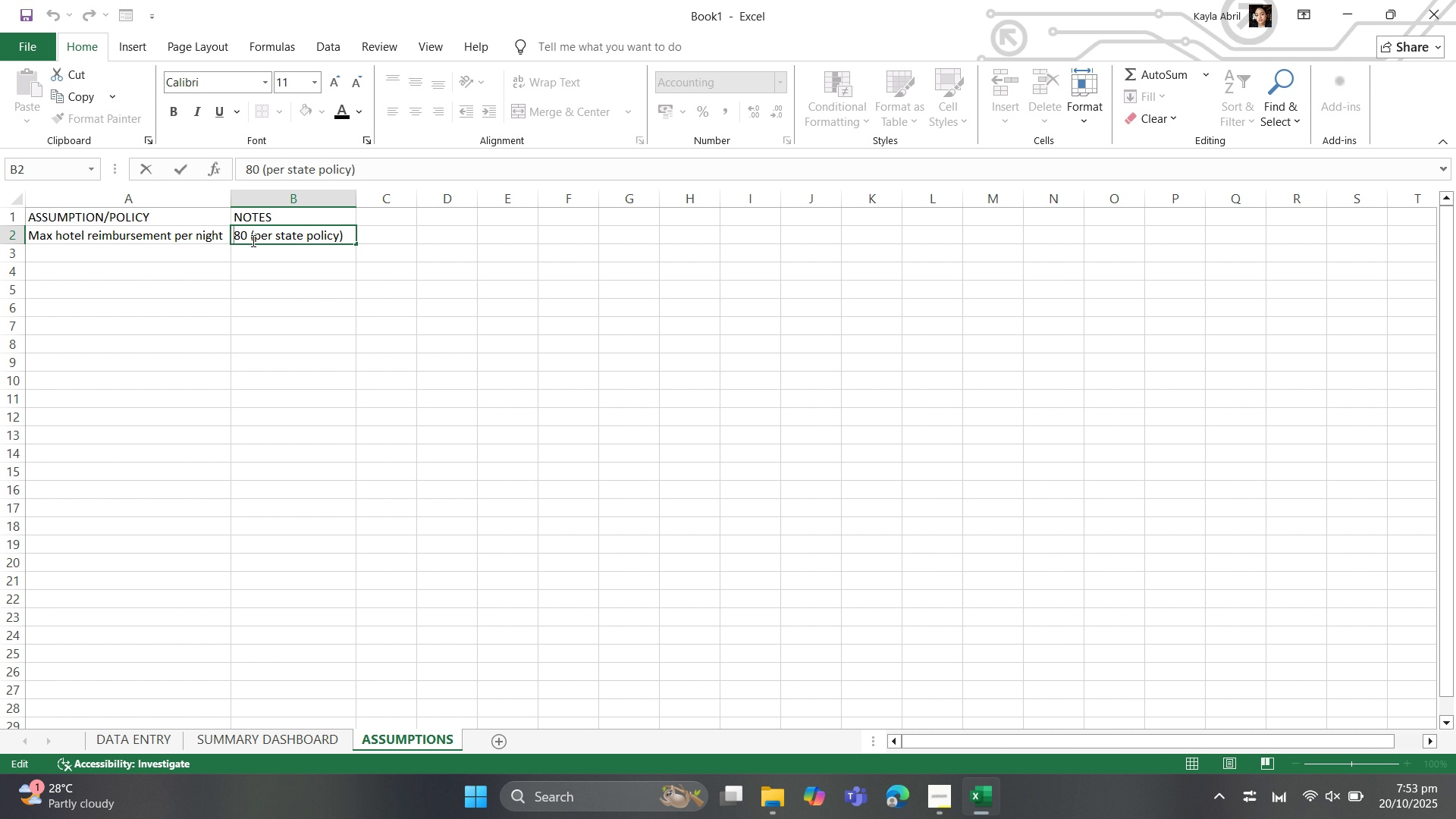 
key(Shift+4)
 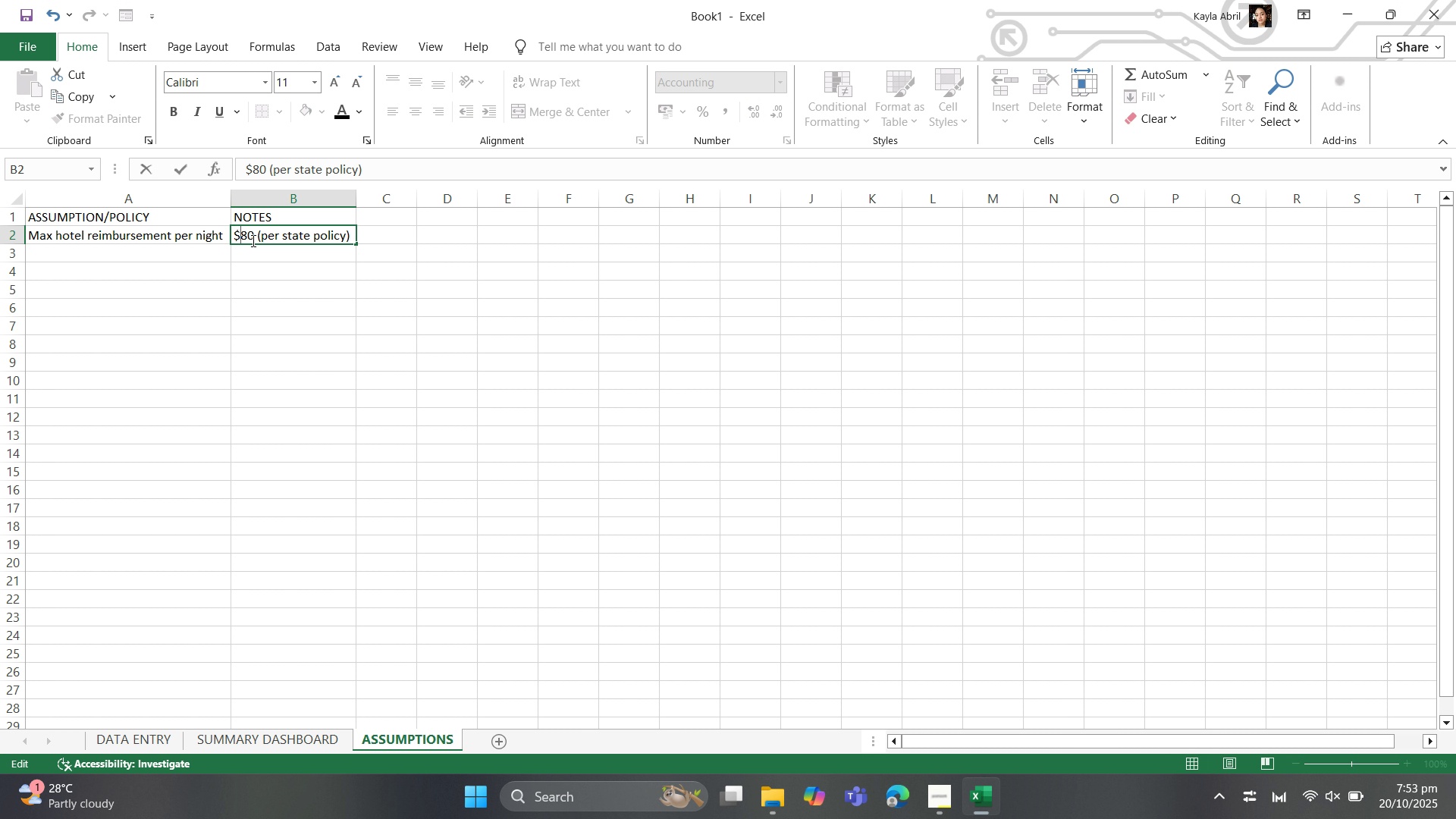 
key(Space)
 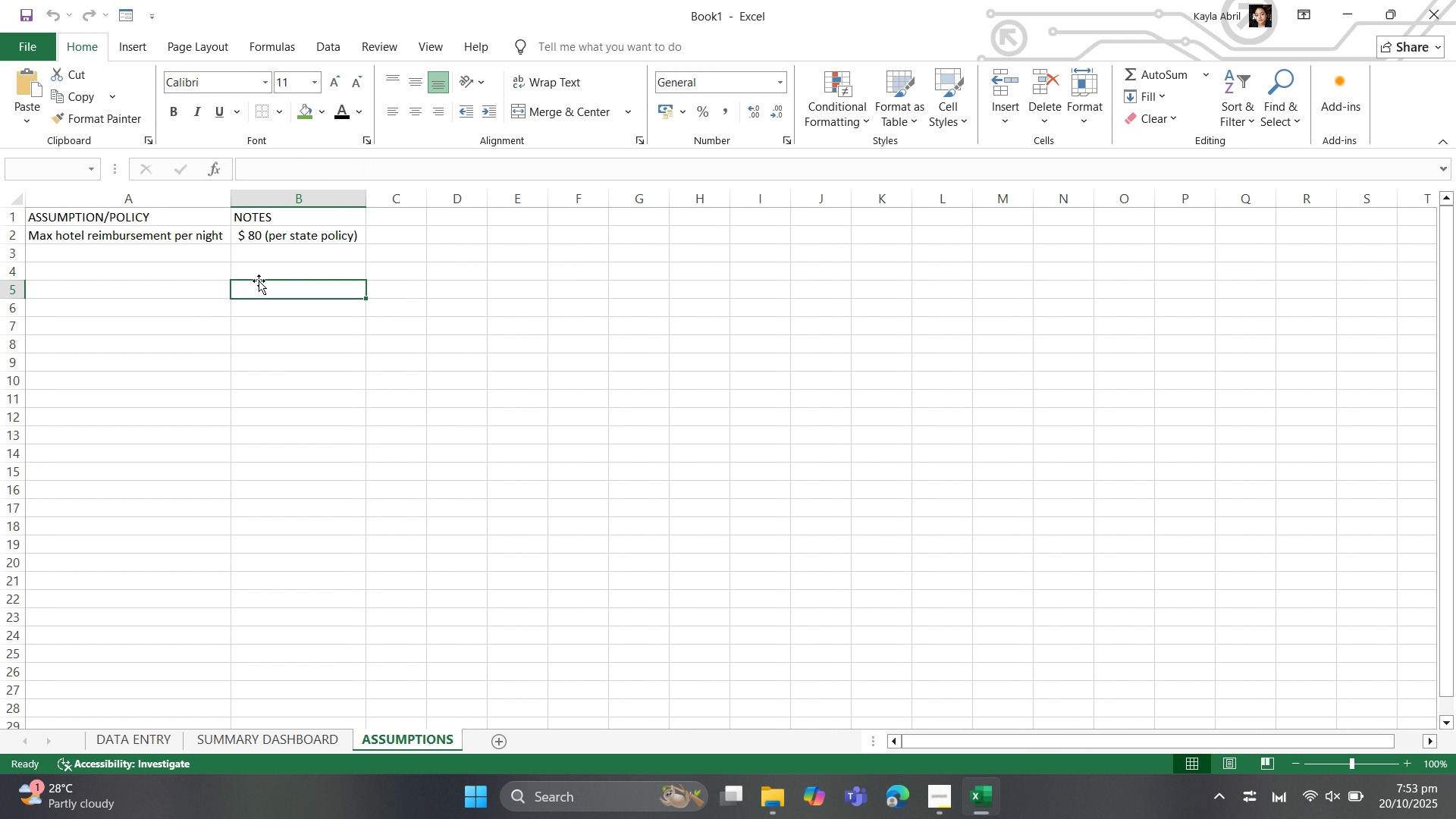 
left_click([204, 243])
 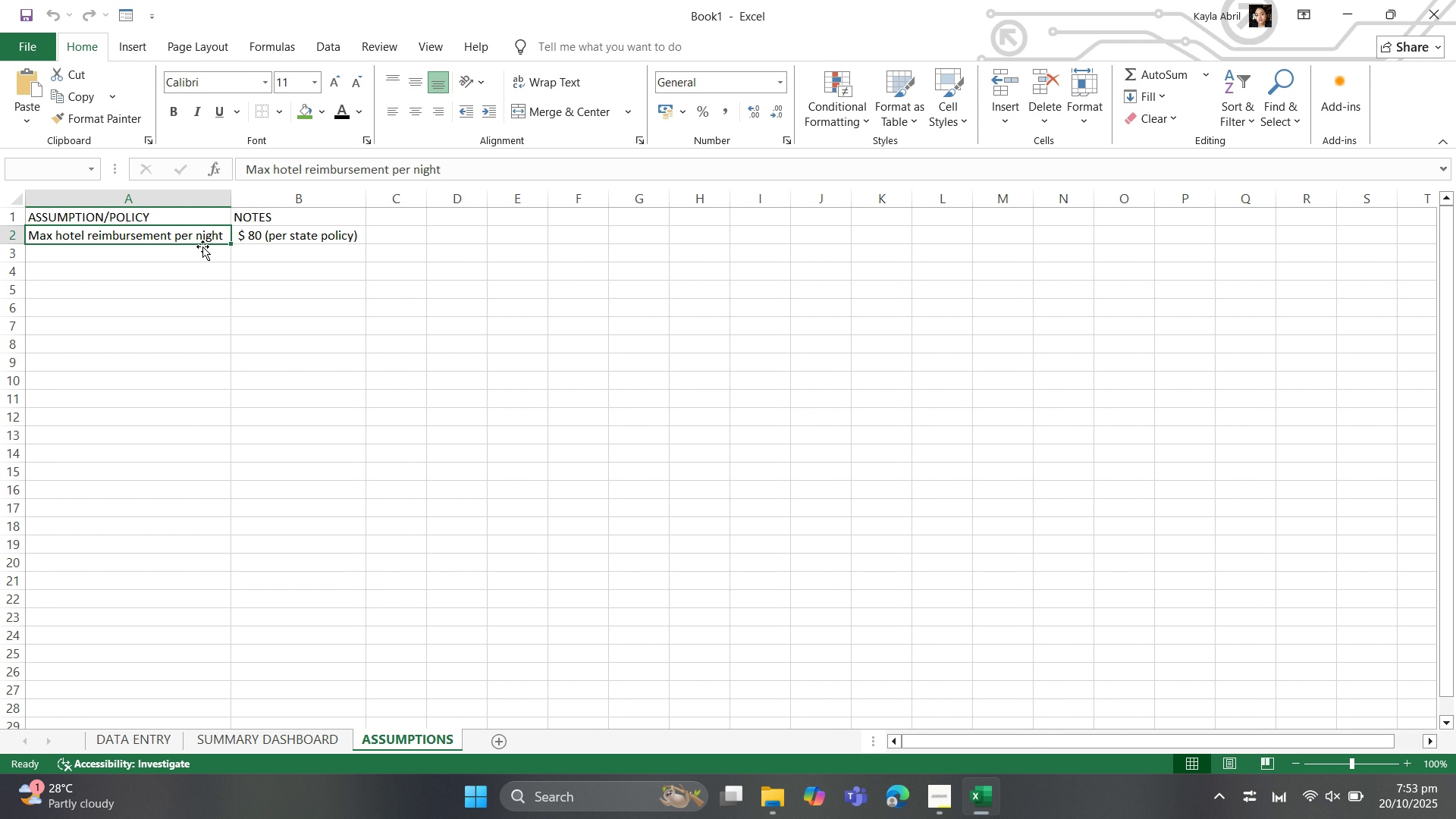 
left_click([201, 249])
 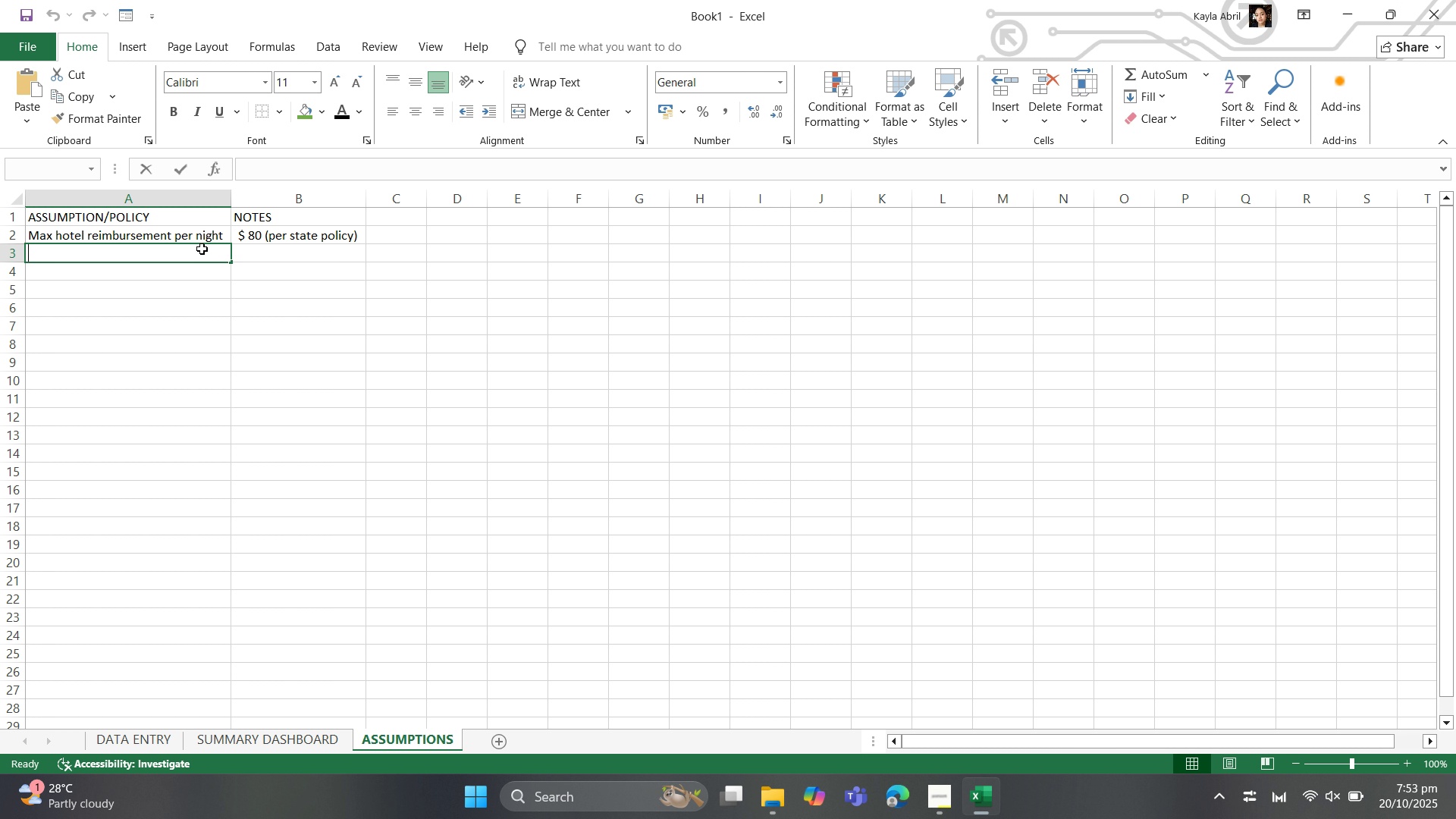 
type(Max meal reimbursement )
 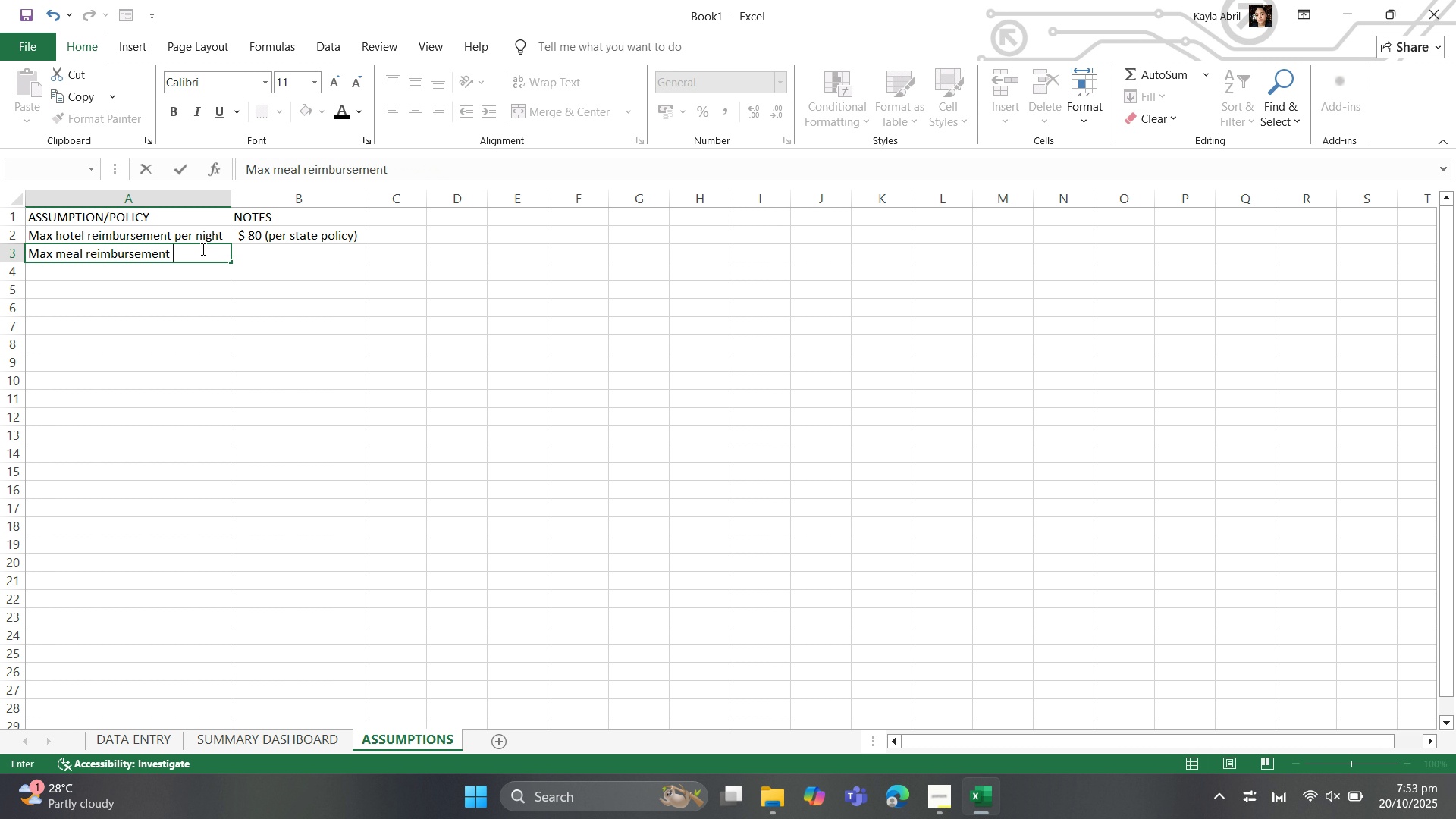 
type(per day)
 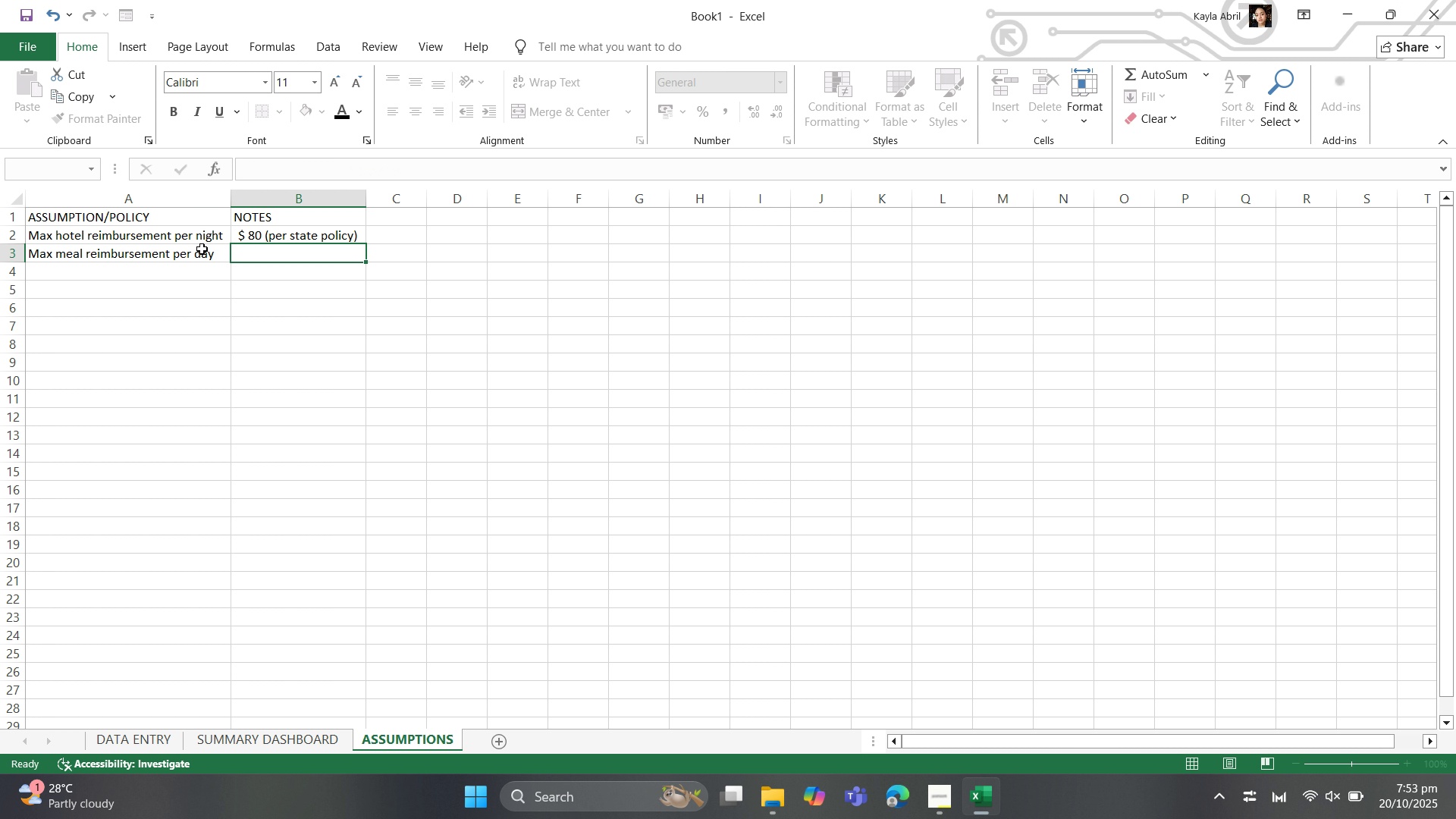 
key(ArrowRight)
 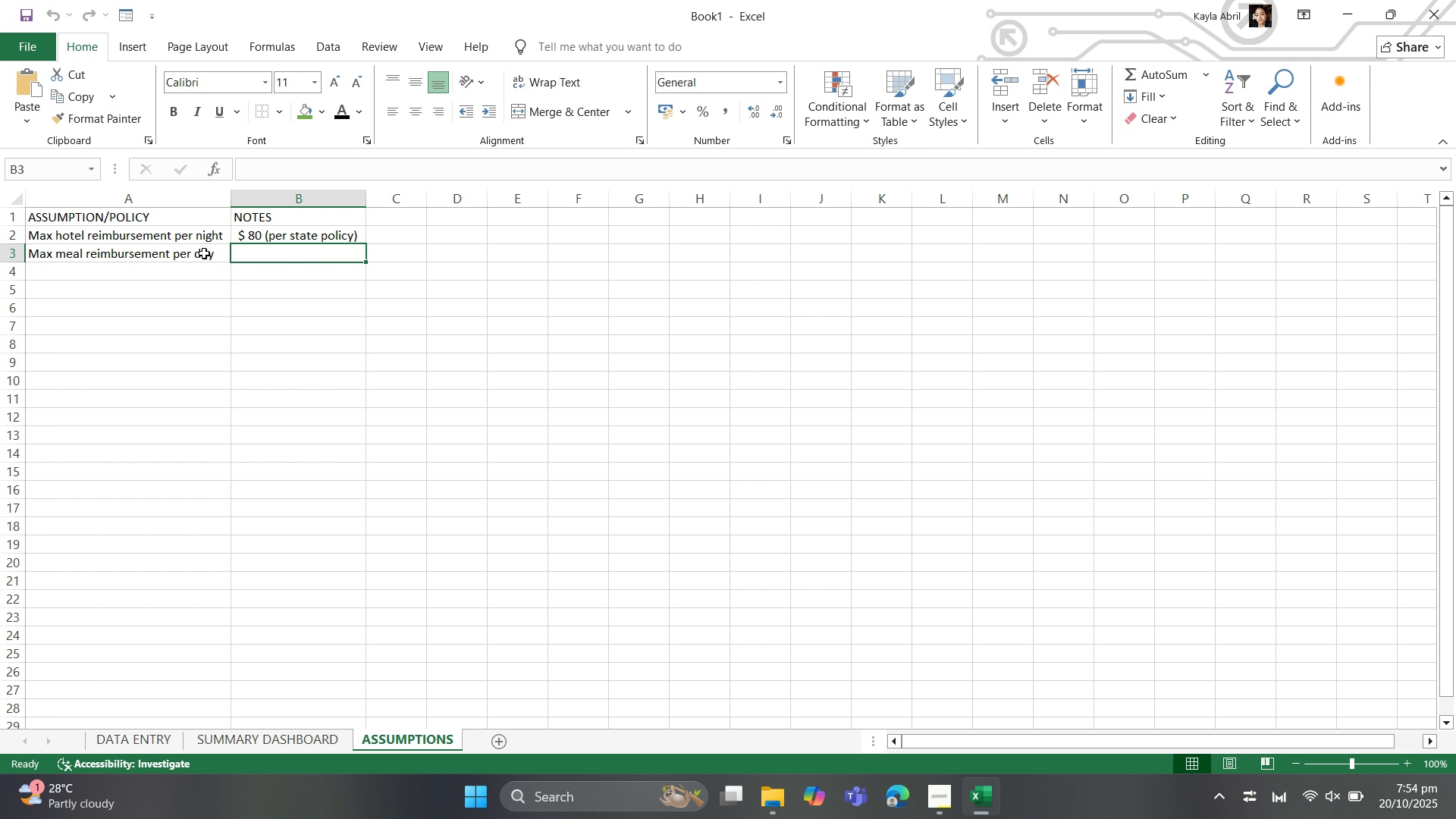 
wait(13.32)
 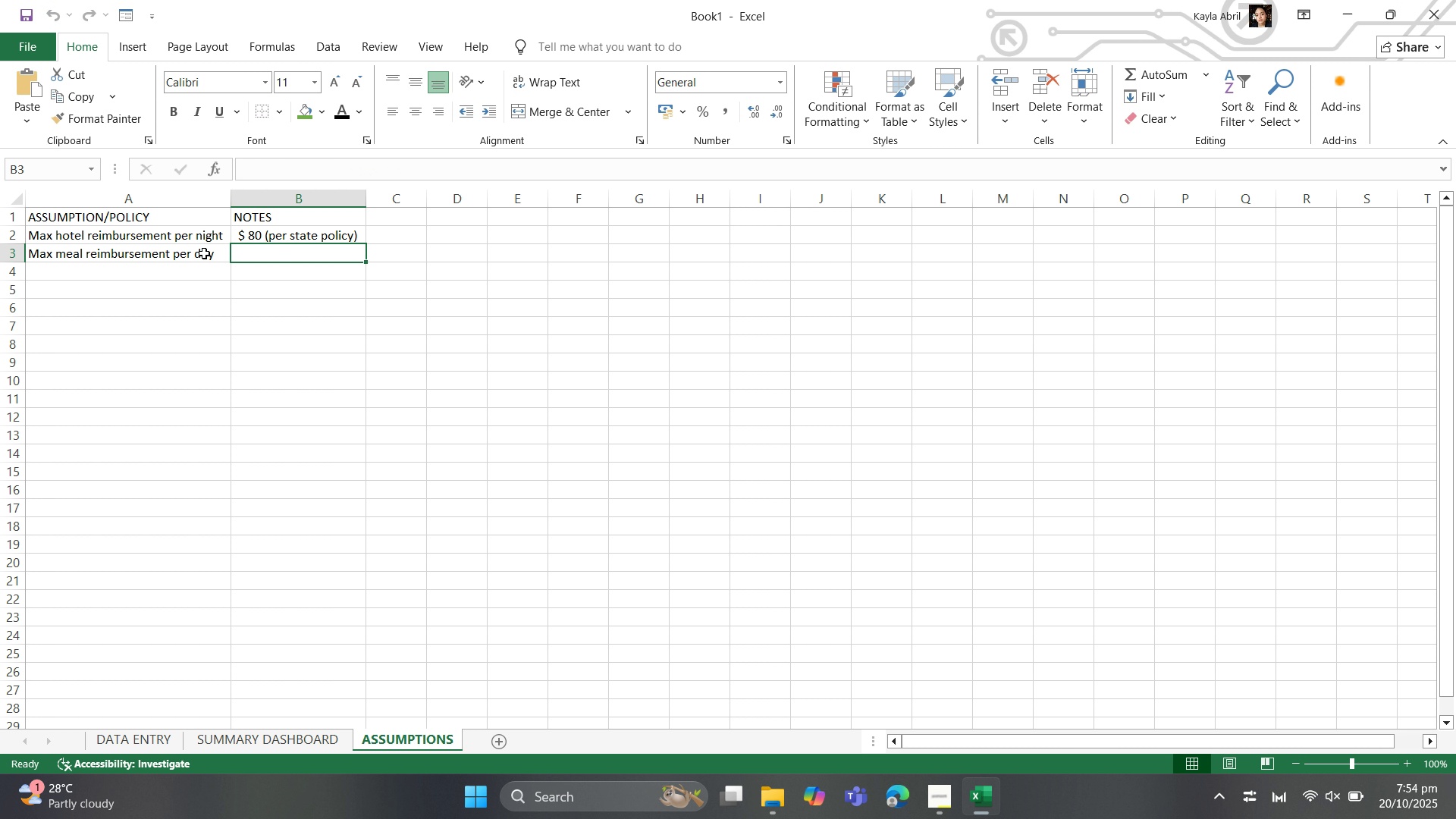 
type(20)
 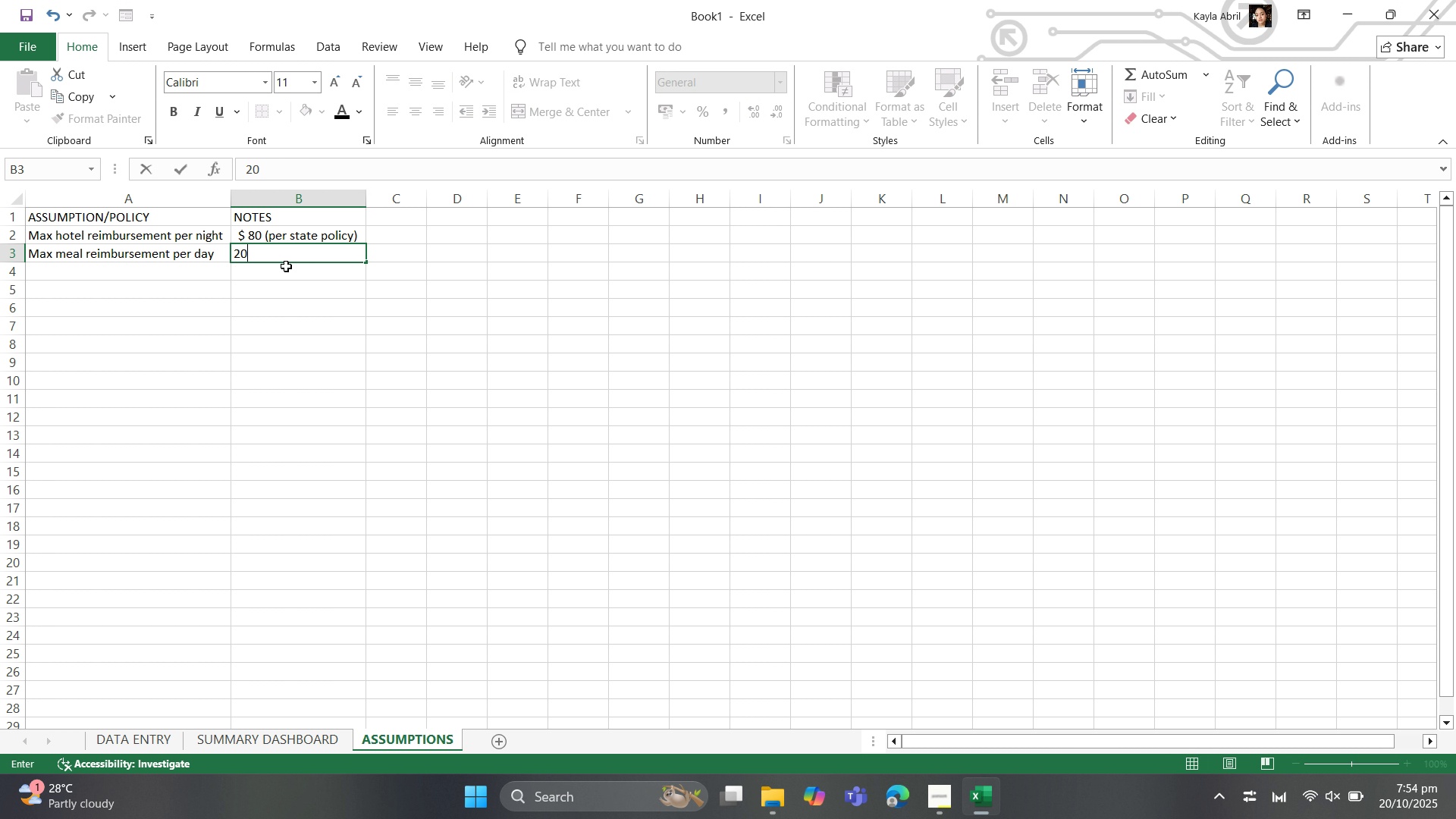 
left_click([280, 294])
 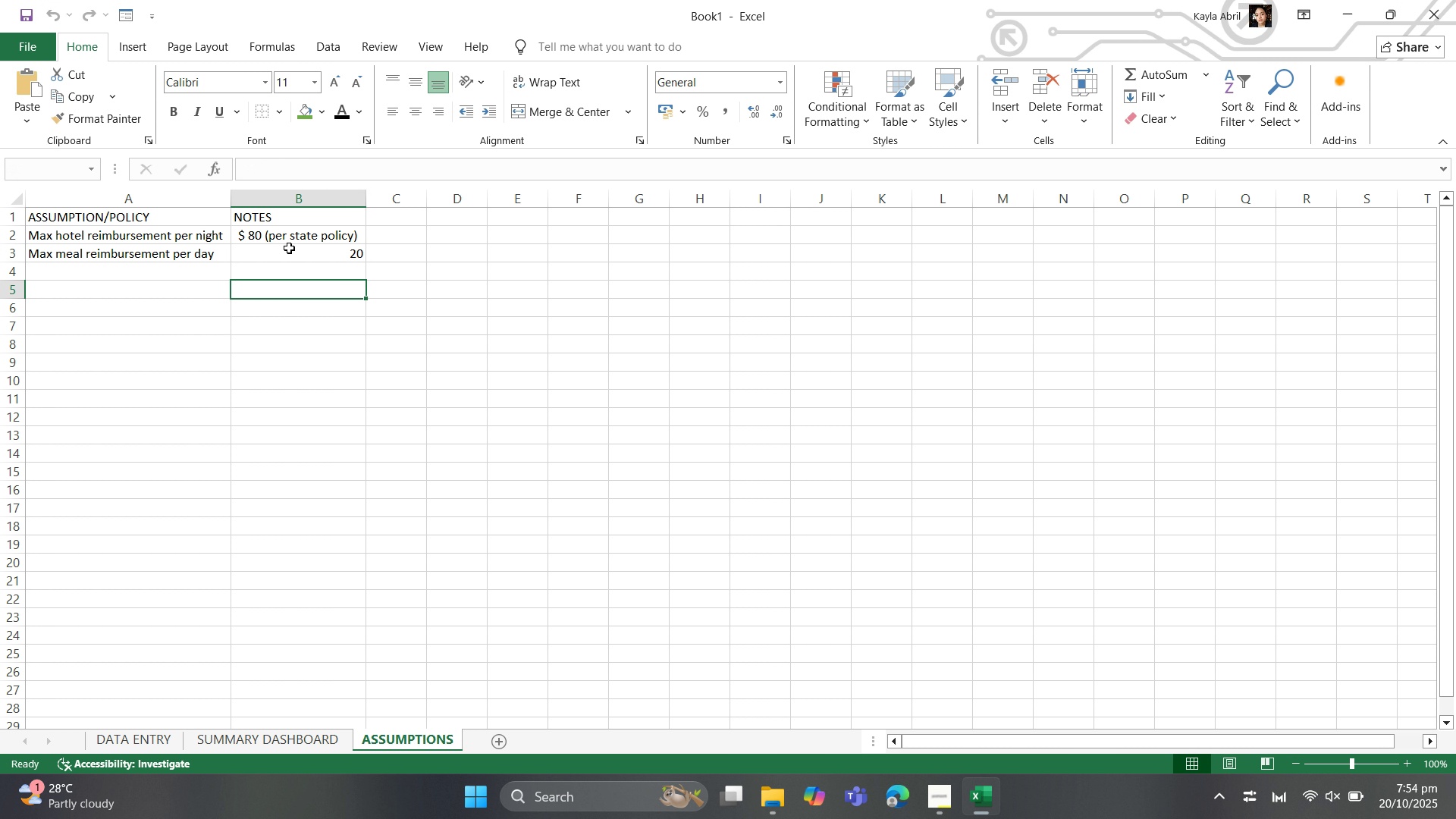 
left_click([287, 253])
 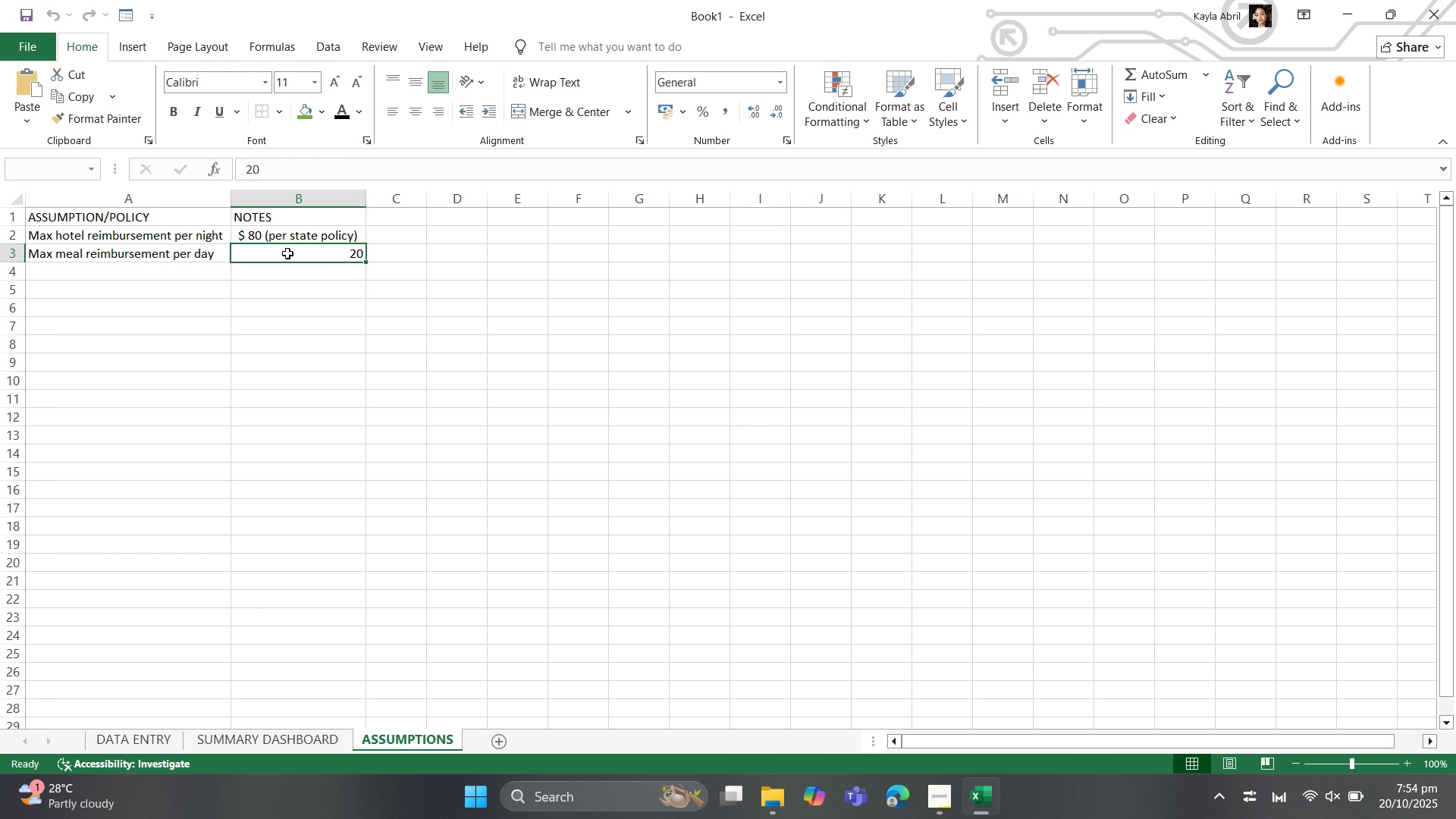 
right_click([287, 253])
 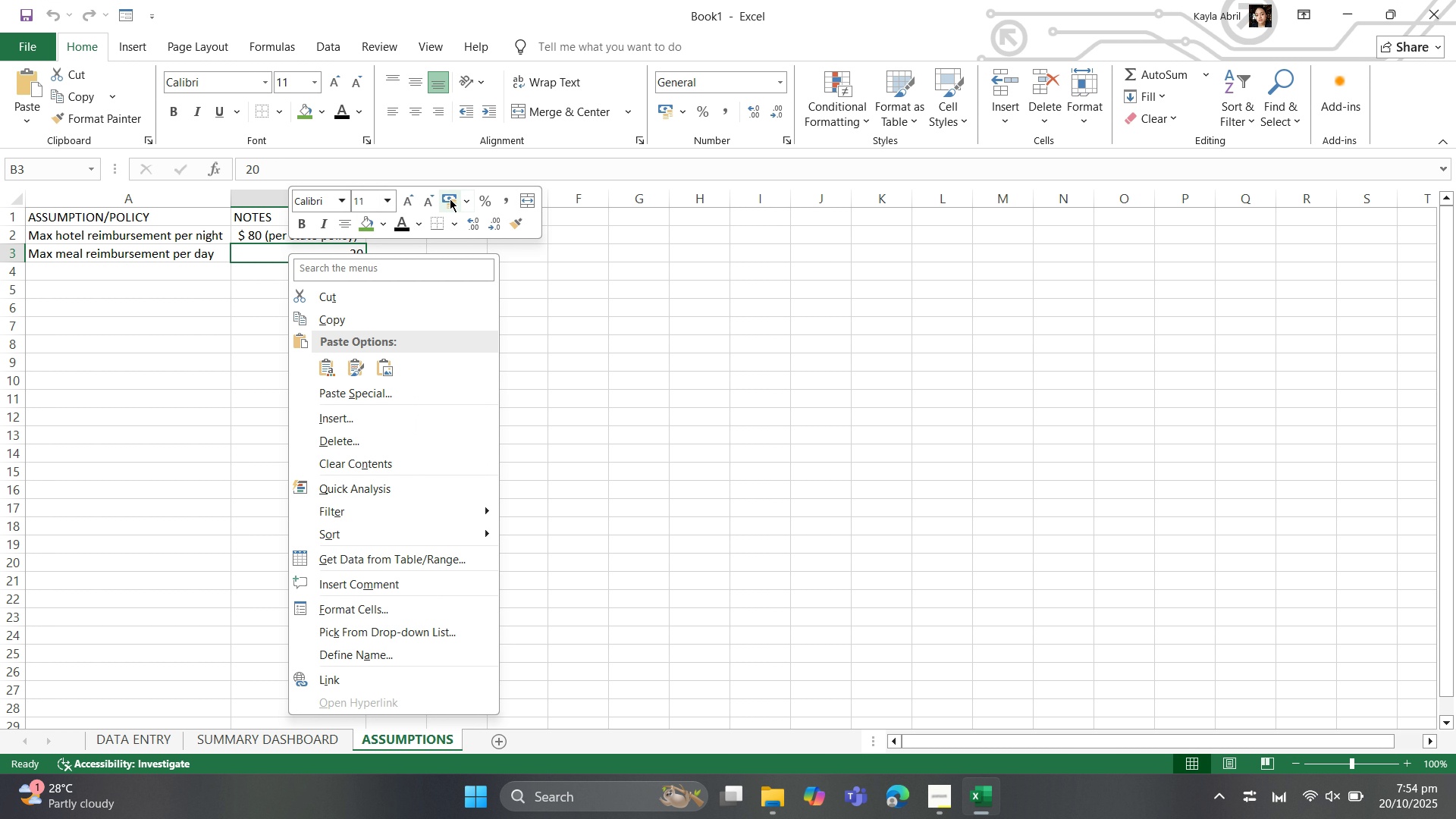 
left_click([464, 201])
 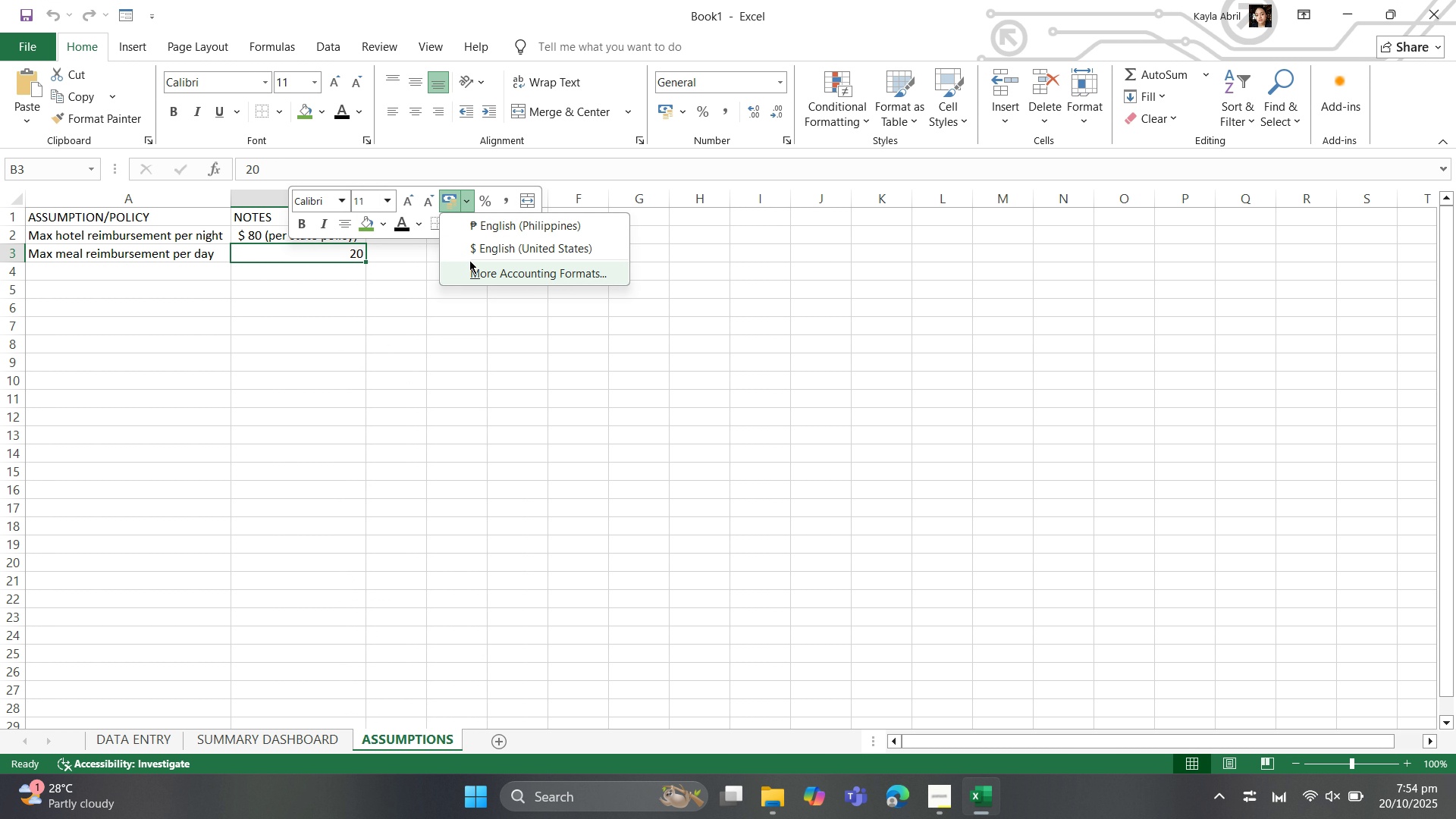 
left_click([475, 249])
 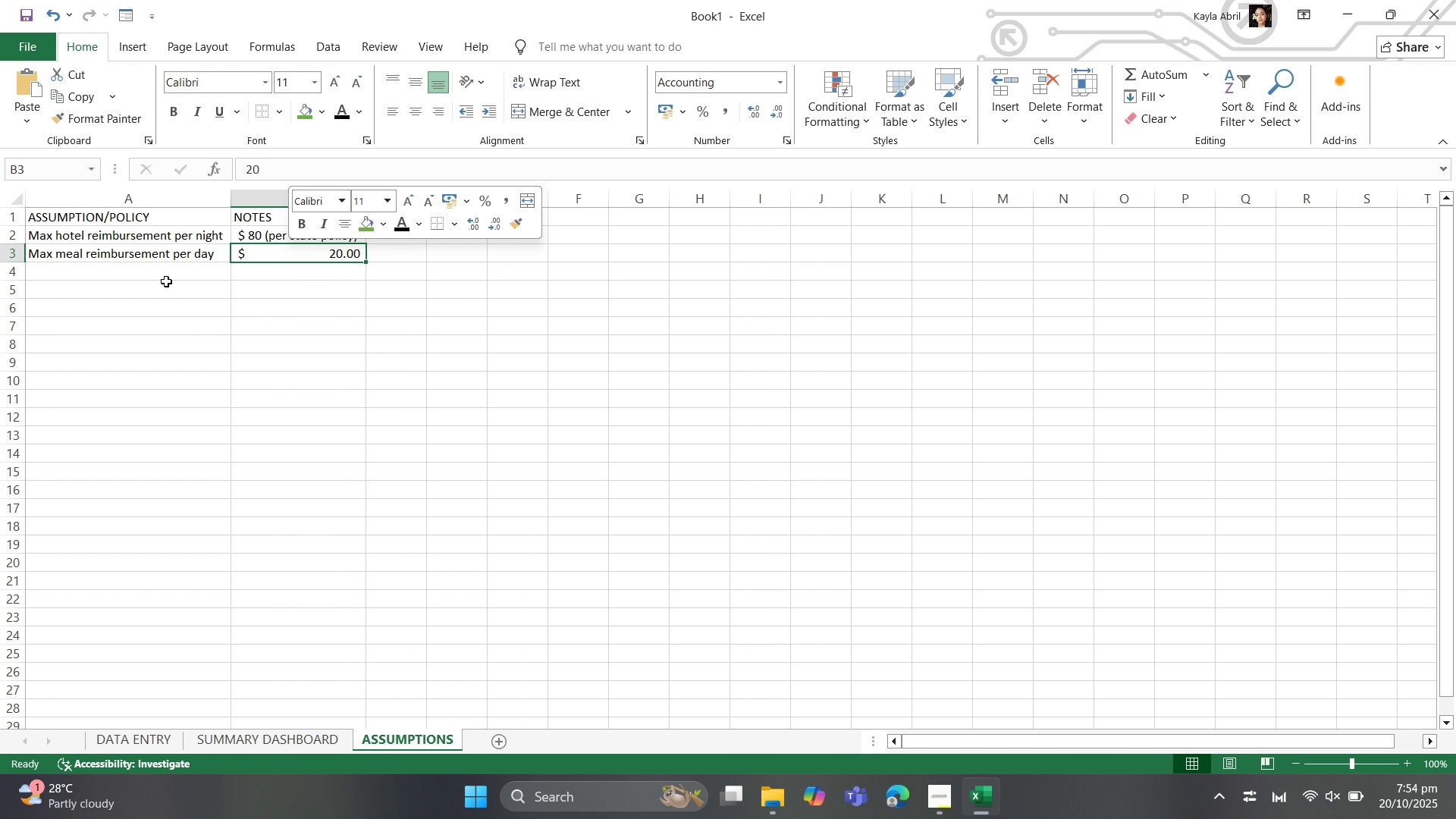 
left_click([146, 265])
 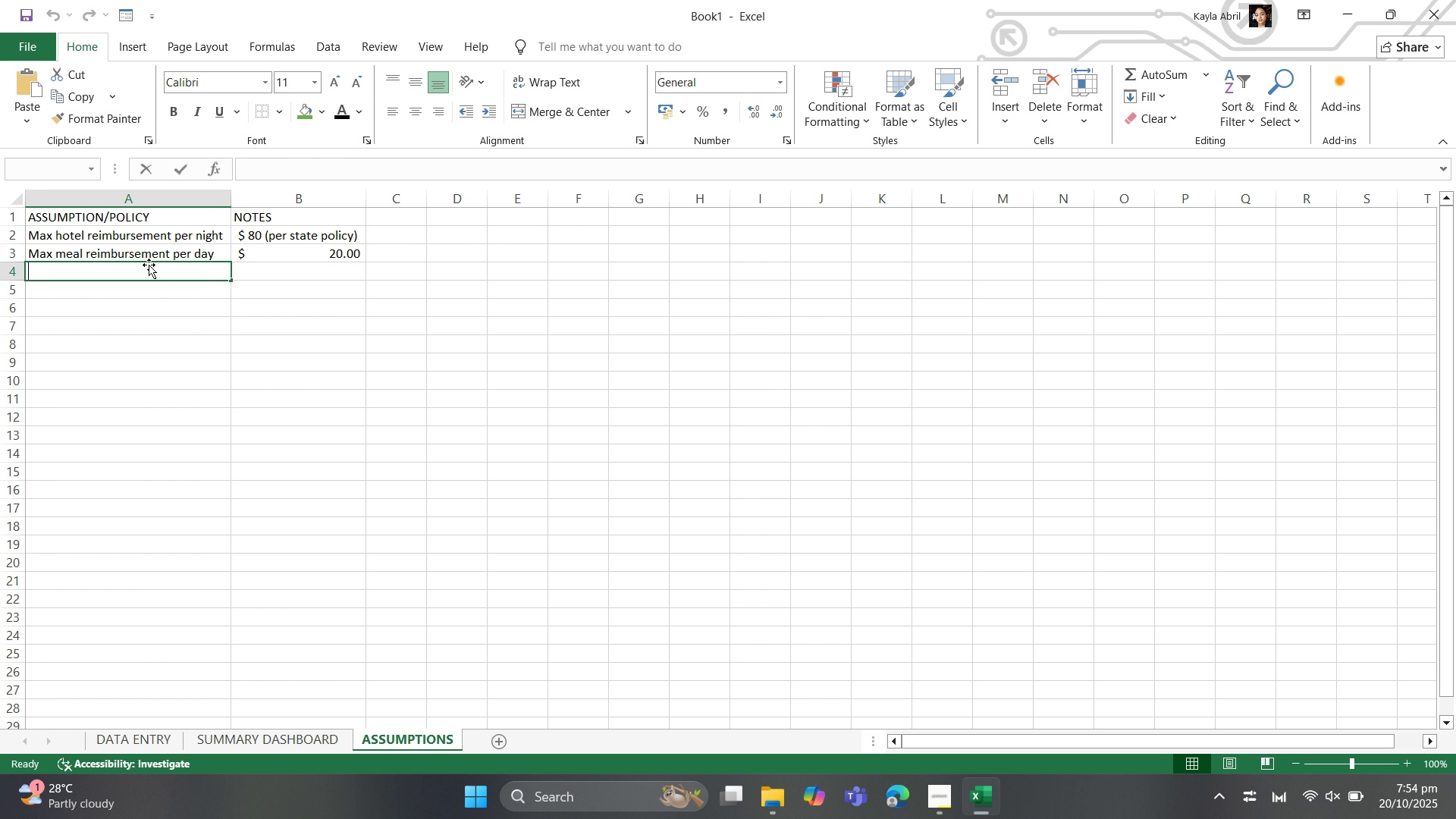 
type(Travel reimbursement)
 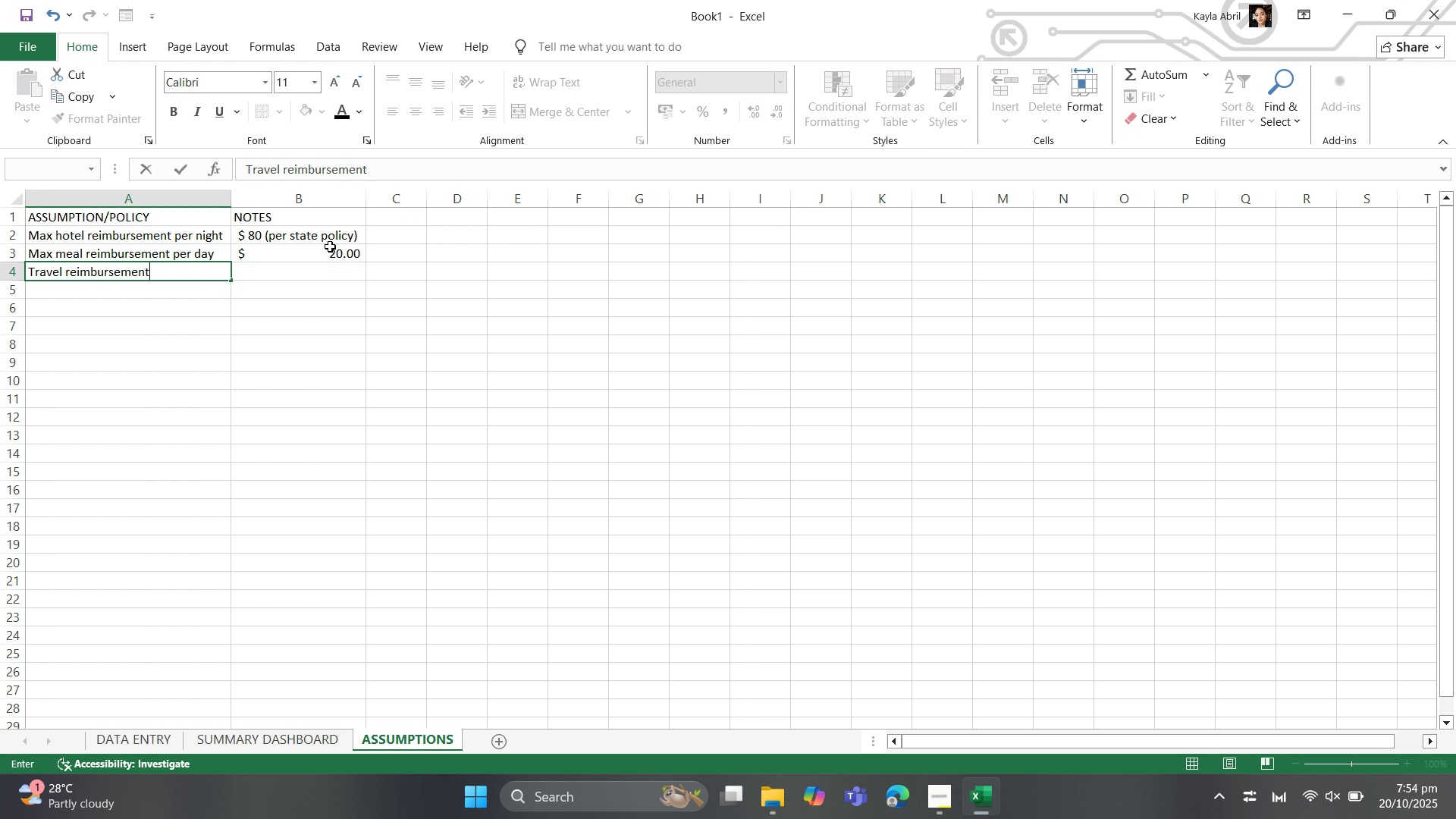 
left_click([301, 262])
 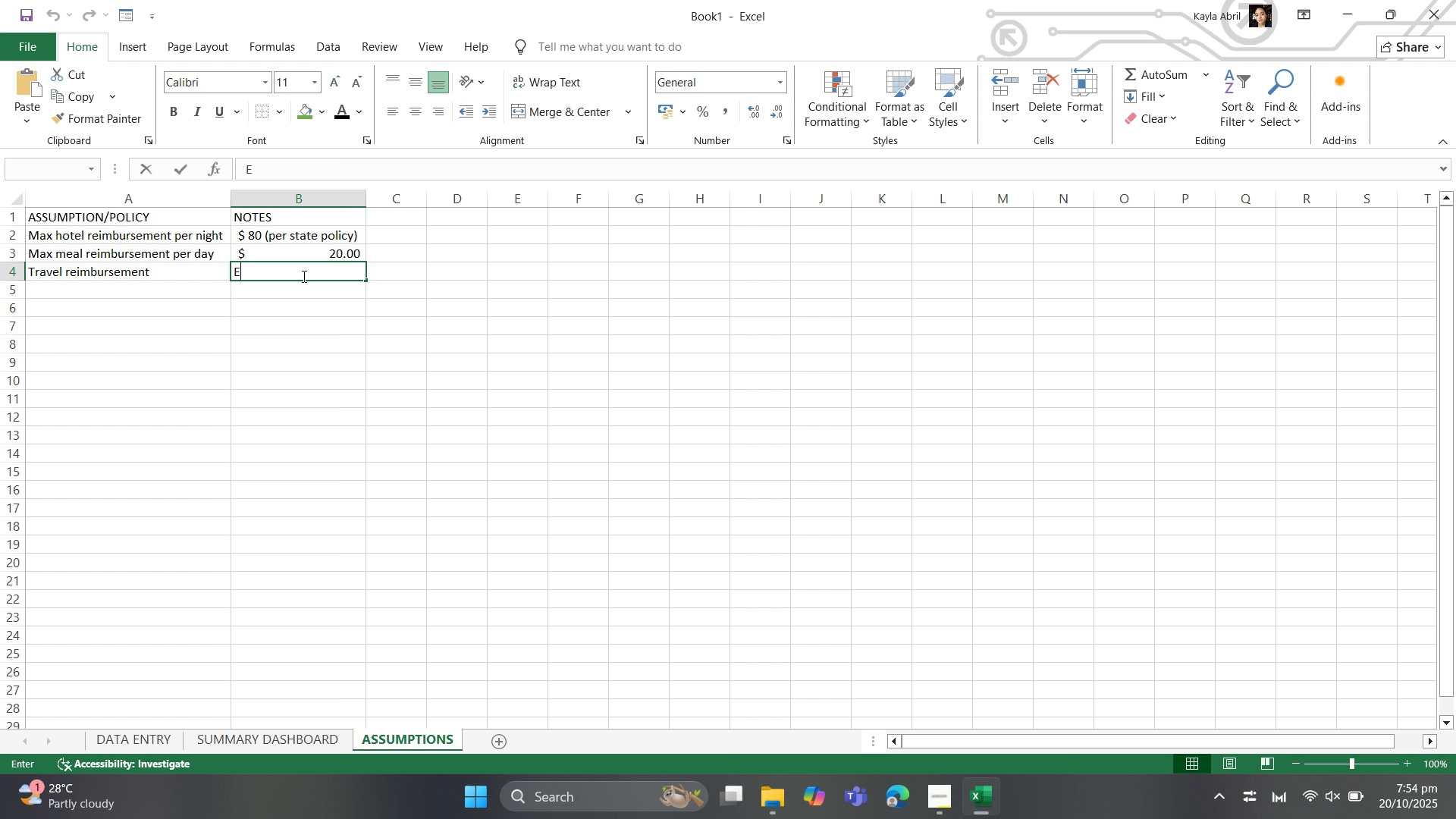 
type(Economy airfare only, receipts required)
 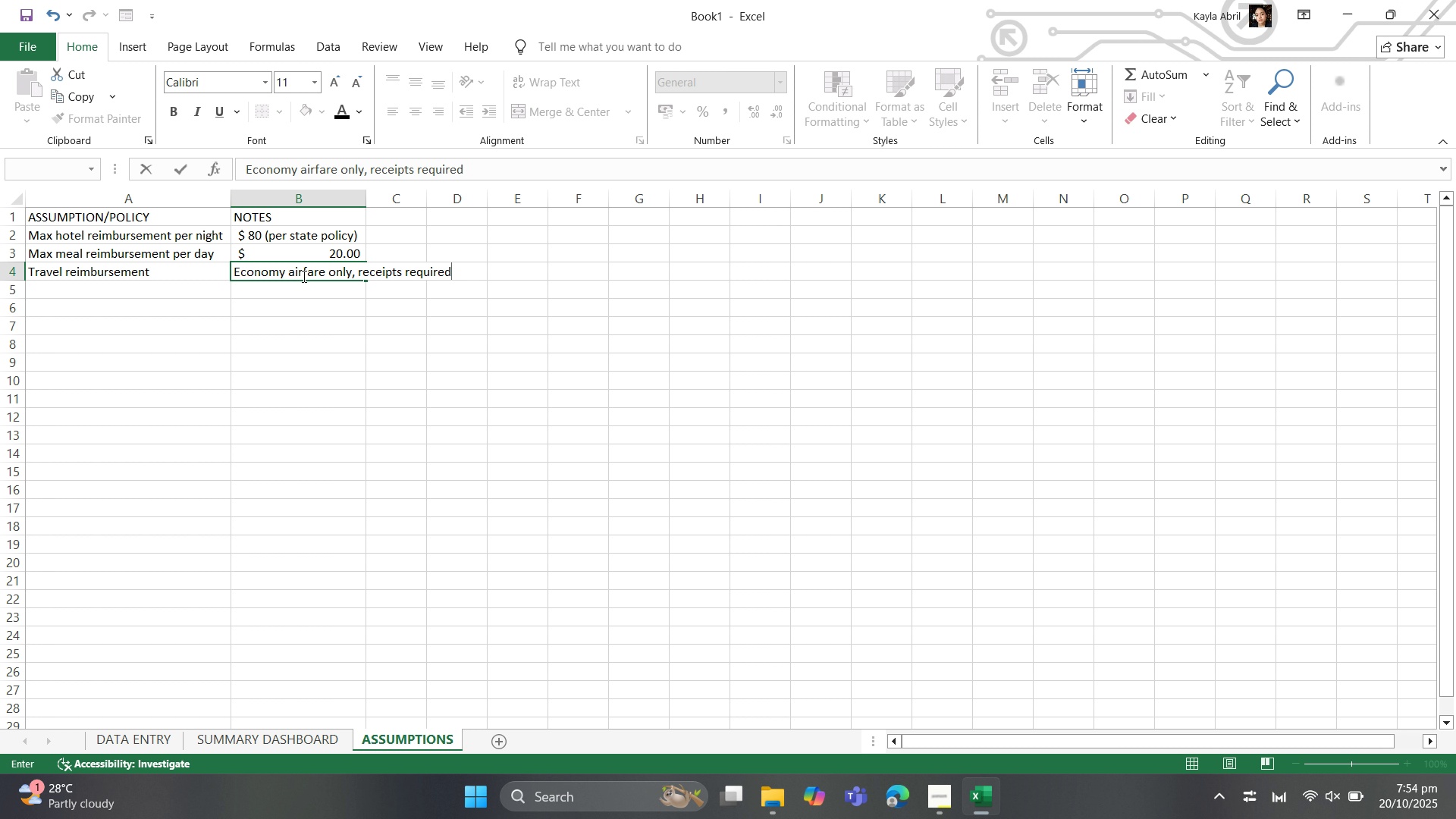 
key(ArrowDown)
 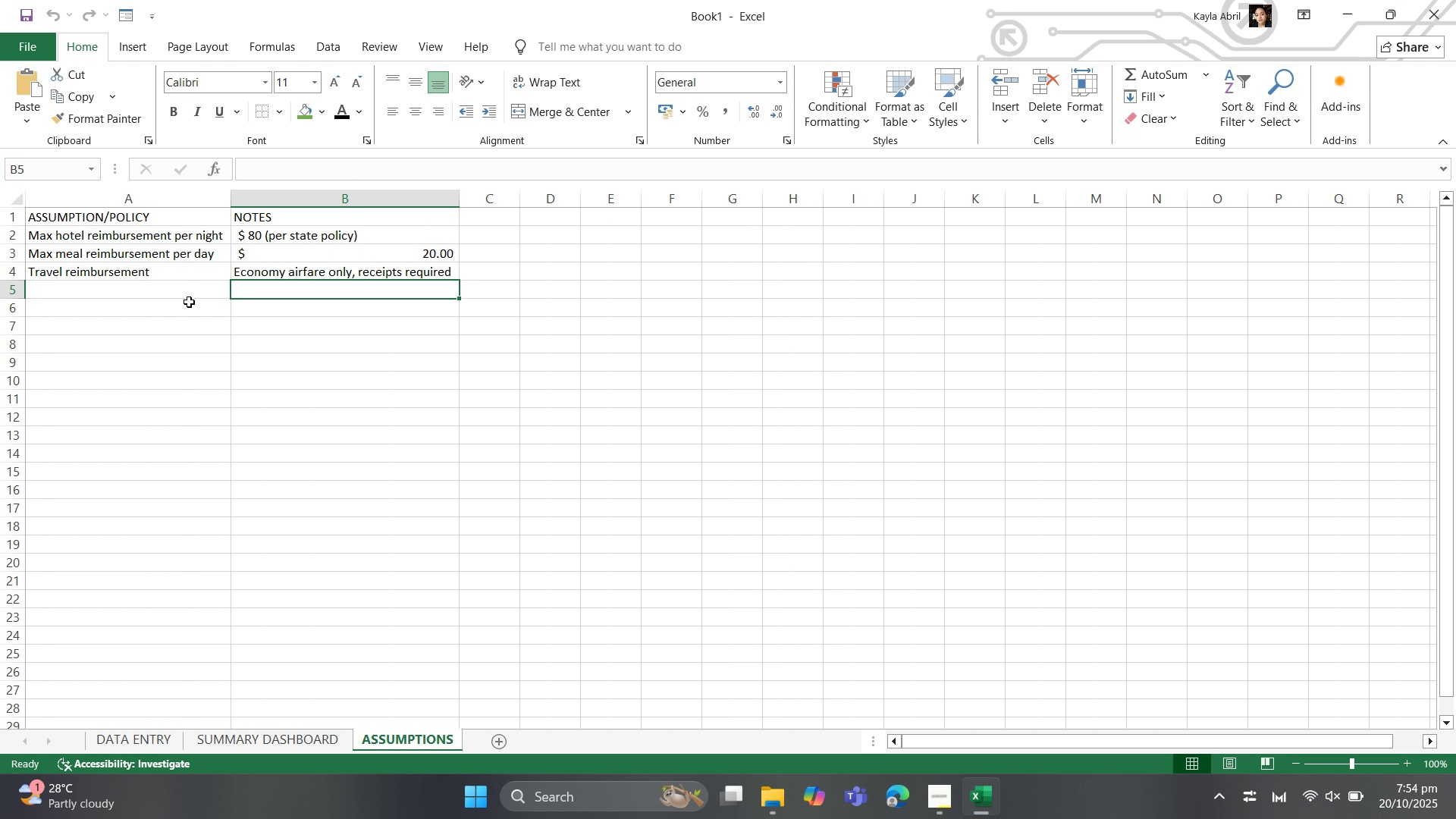 
left_click([190, 288])
 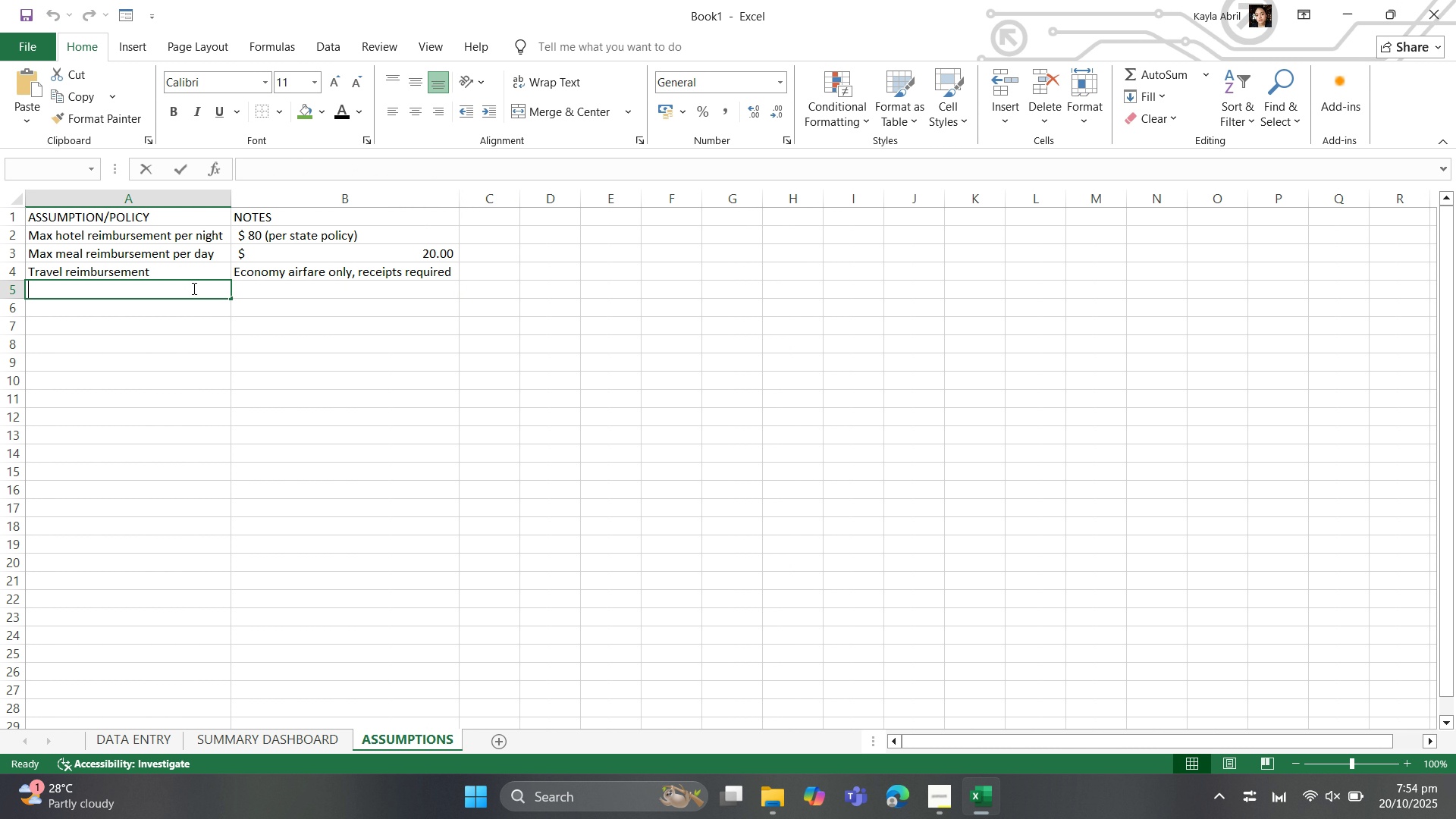 
hold_key(key=CapsLock, duration=0.47)
 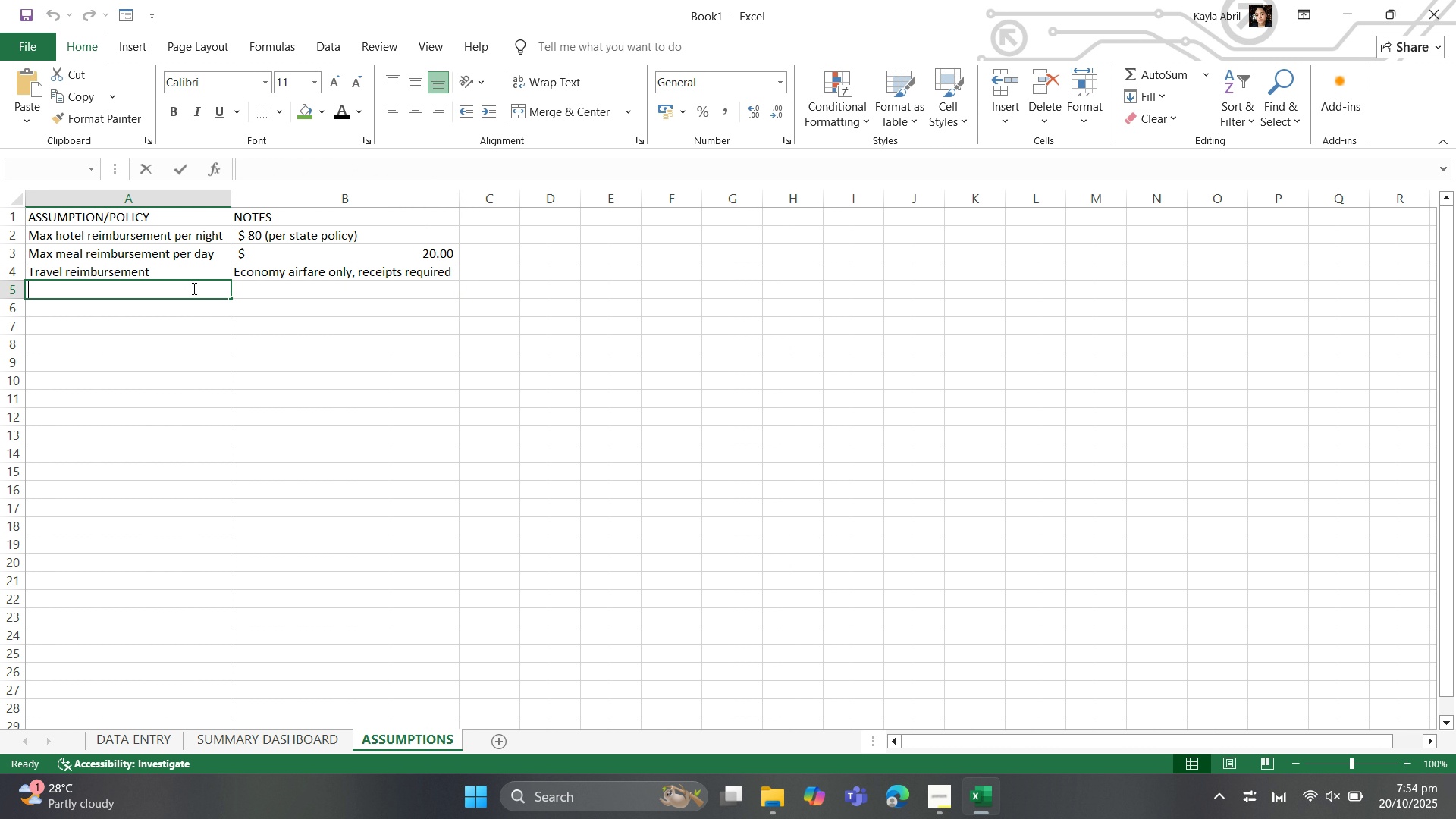 
type(Local transport)
 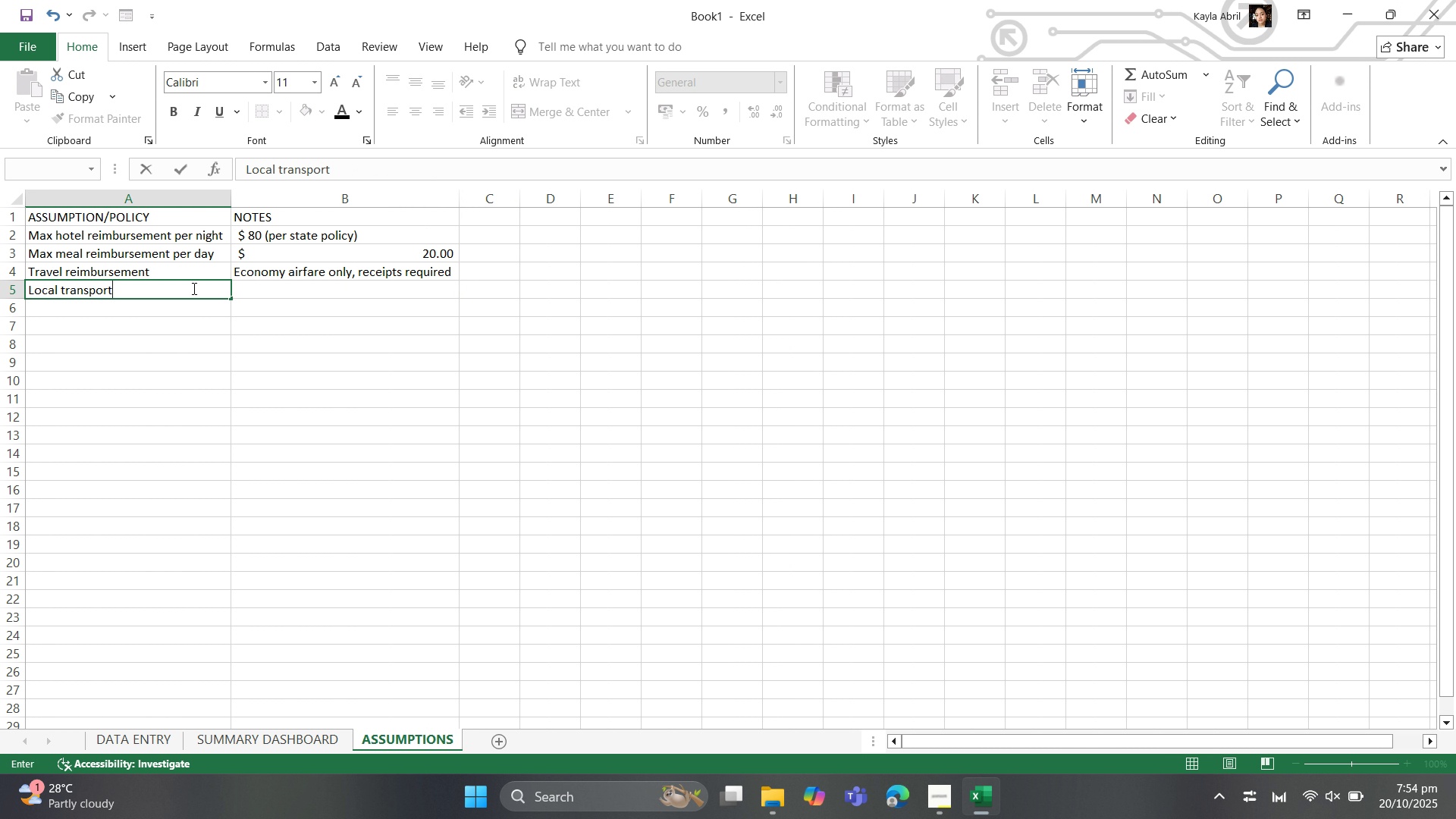 
key(ArrowRight)
 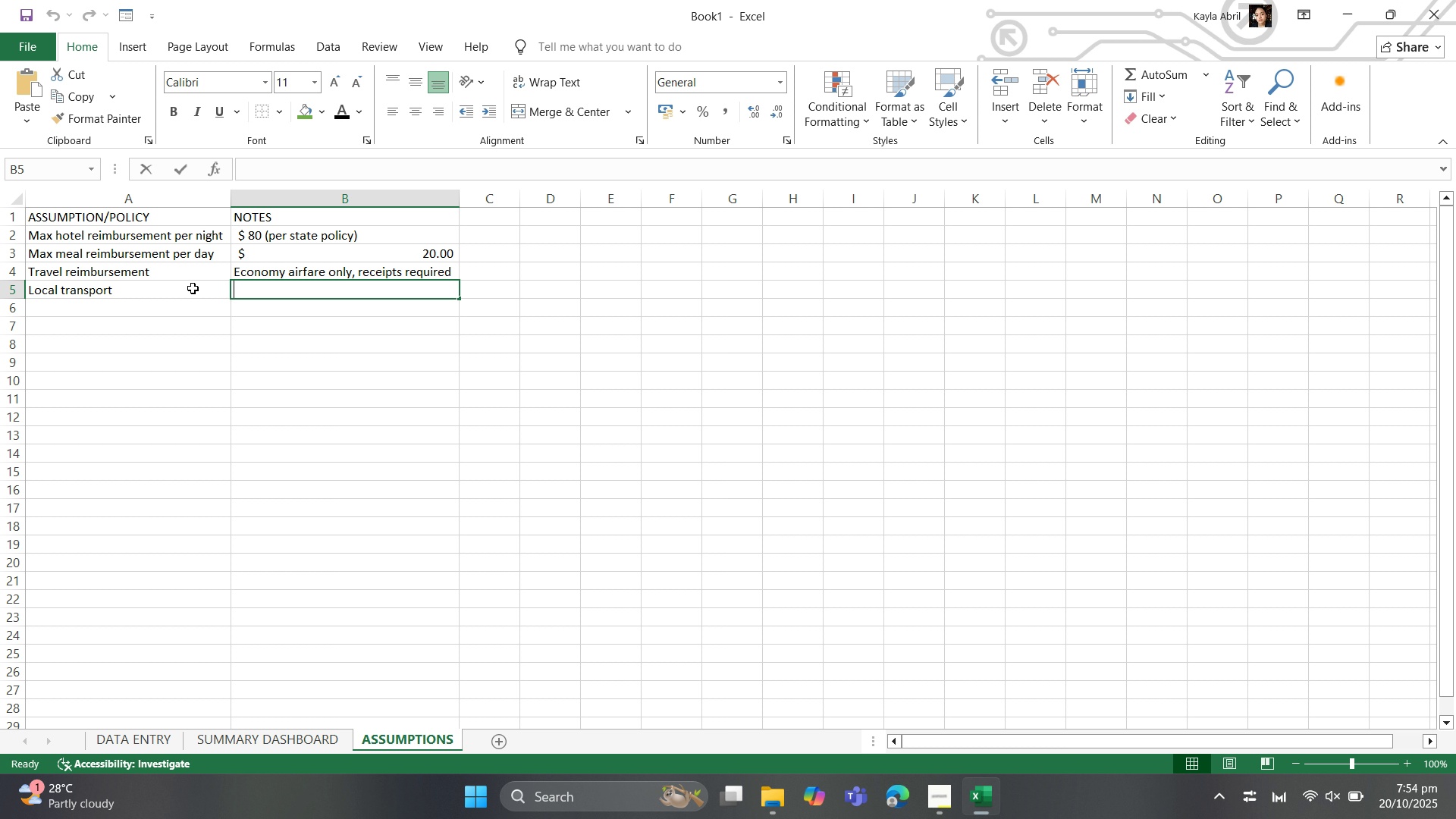 
type(Taxi/Grab a)
key(Backspace)
type(reimbursable, receipts requires)
key(Backspace)
type(d)
 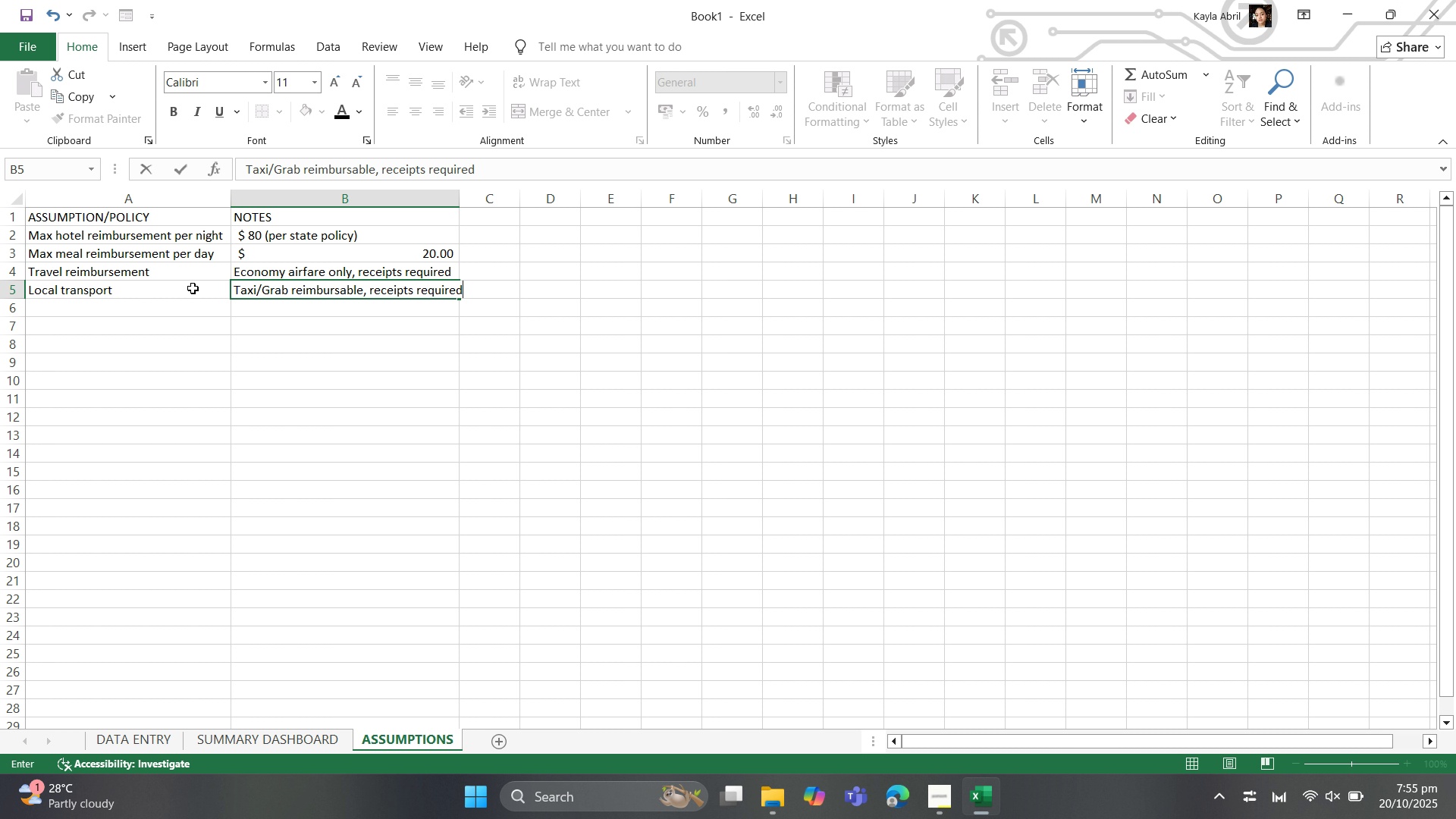 
key(ArrowUp)
 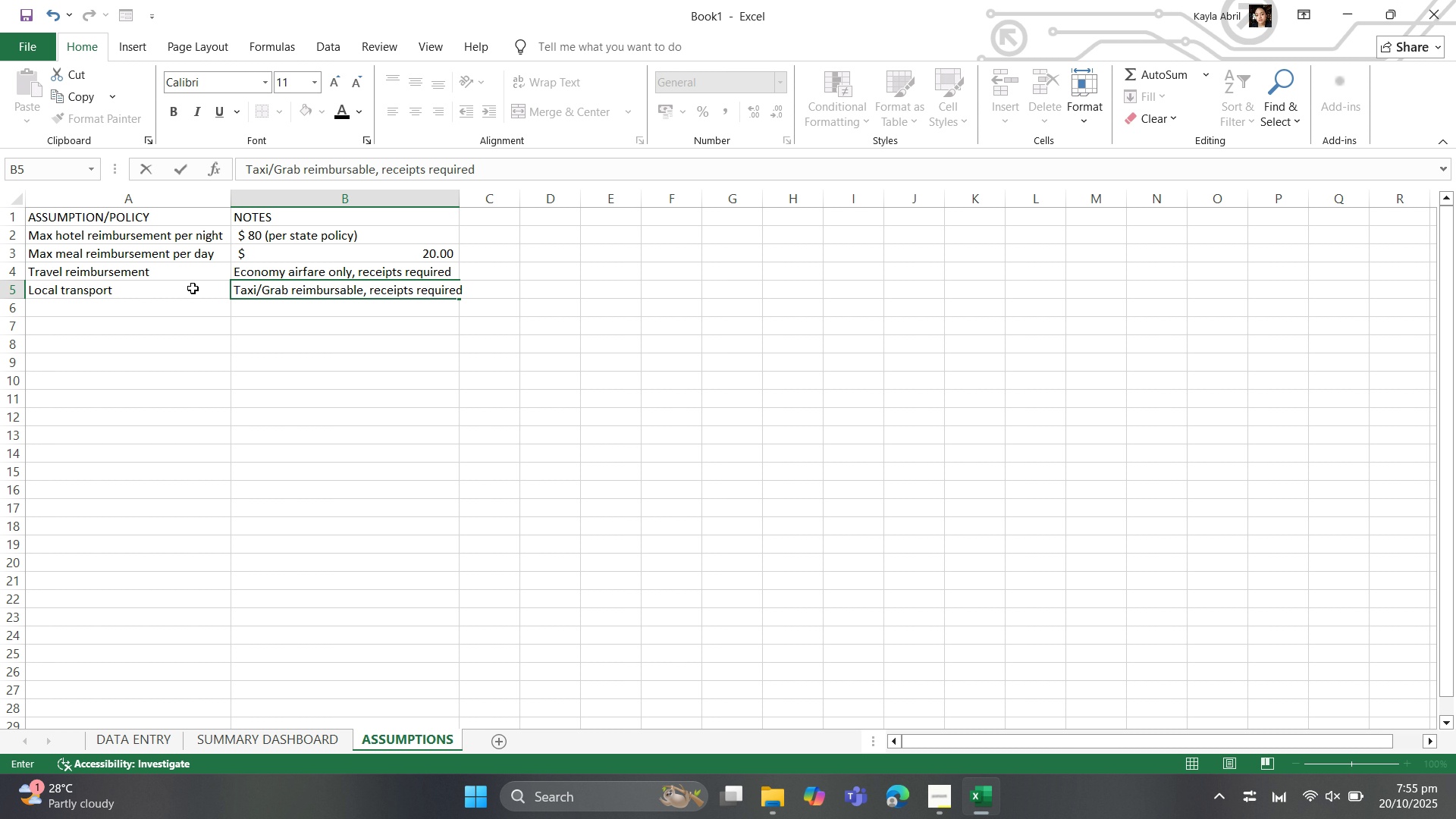 
key(ArrowLeft)
 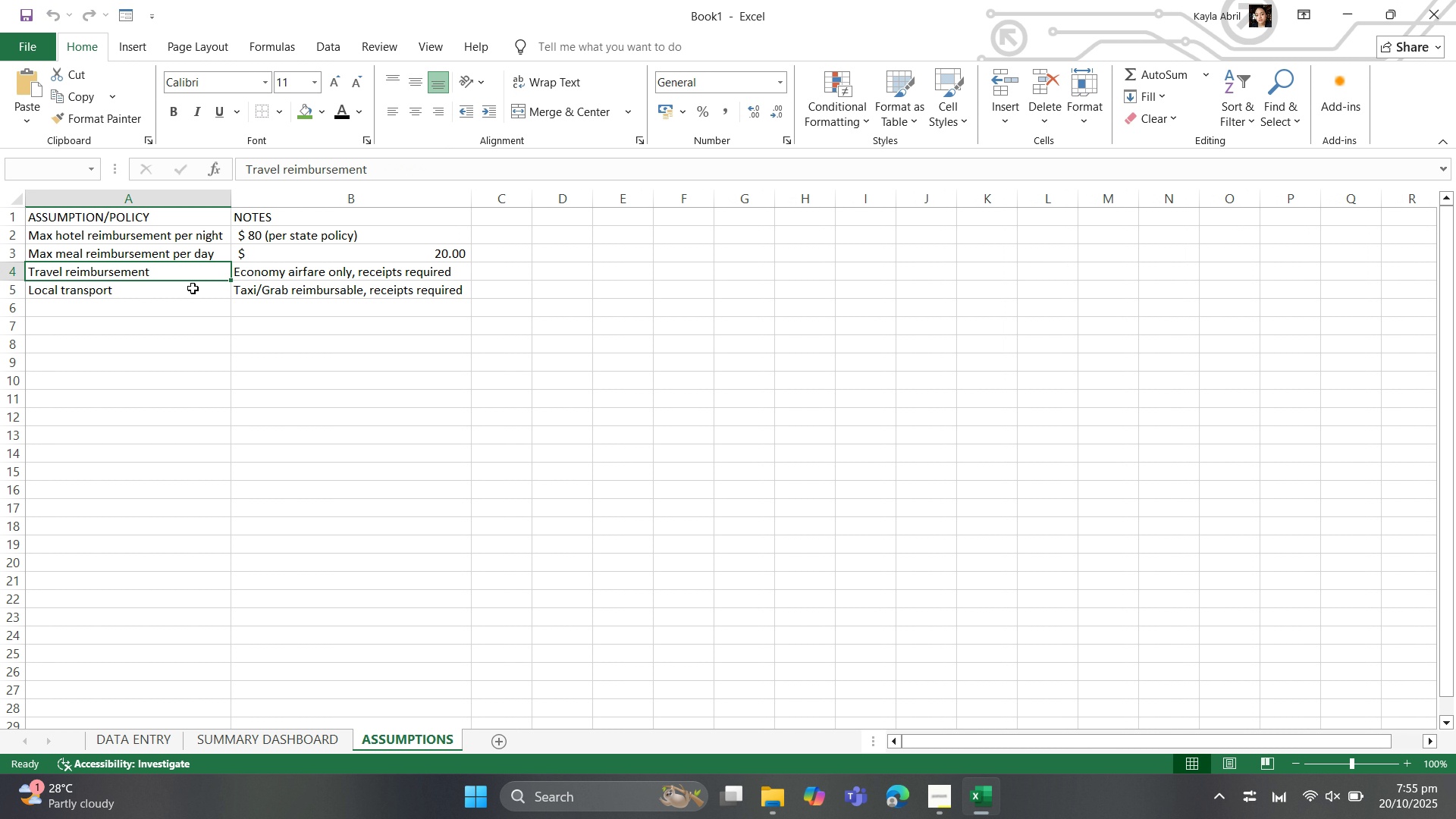 
key(ArrowDown)
 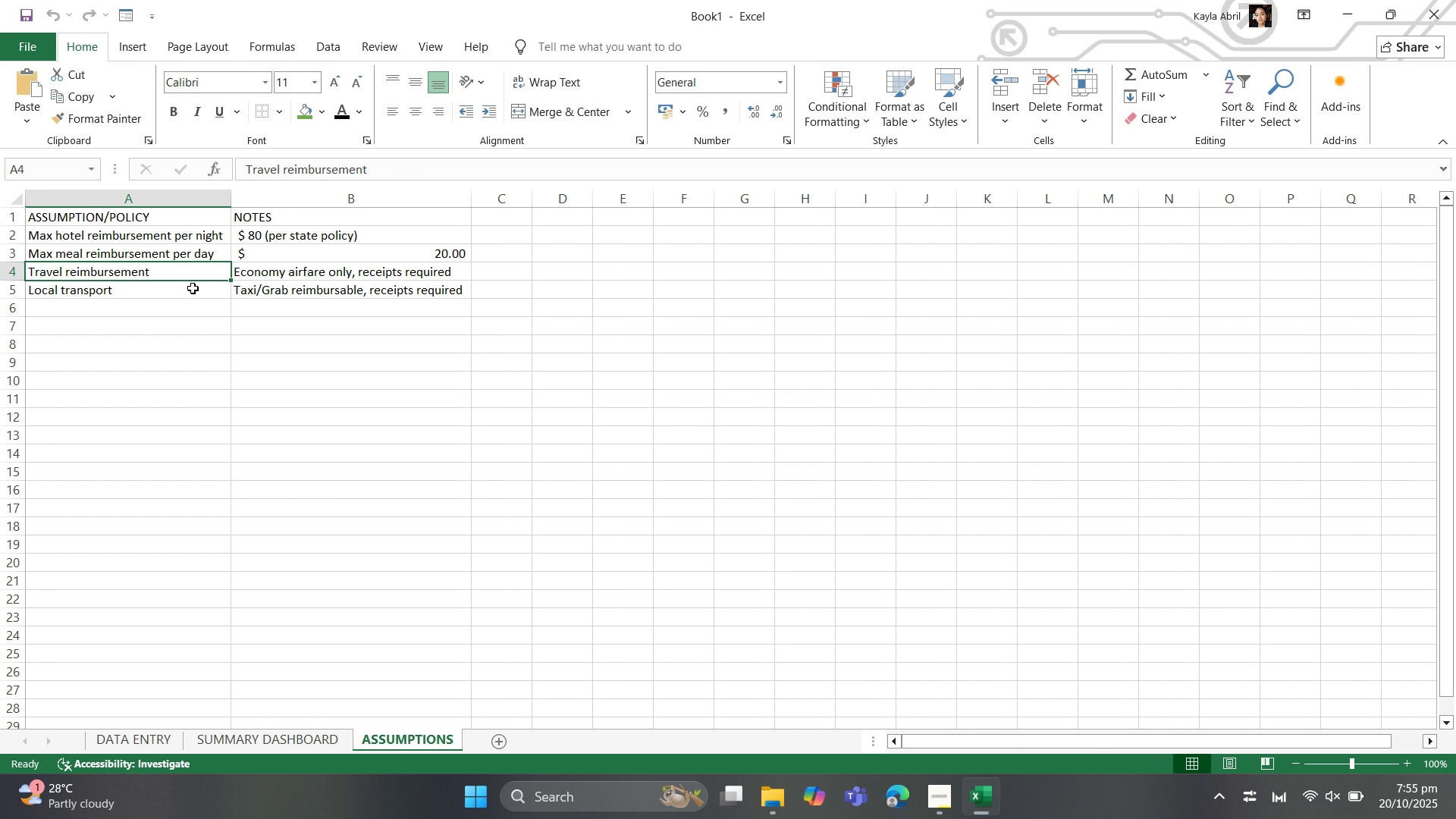 
key(ArrowDown)
 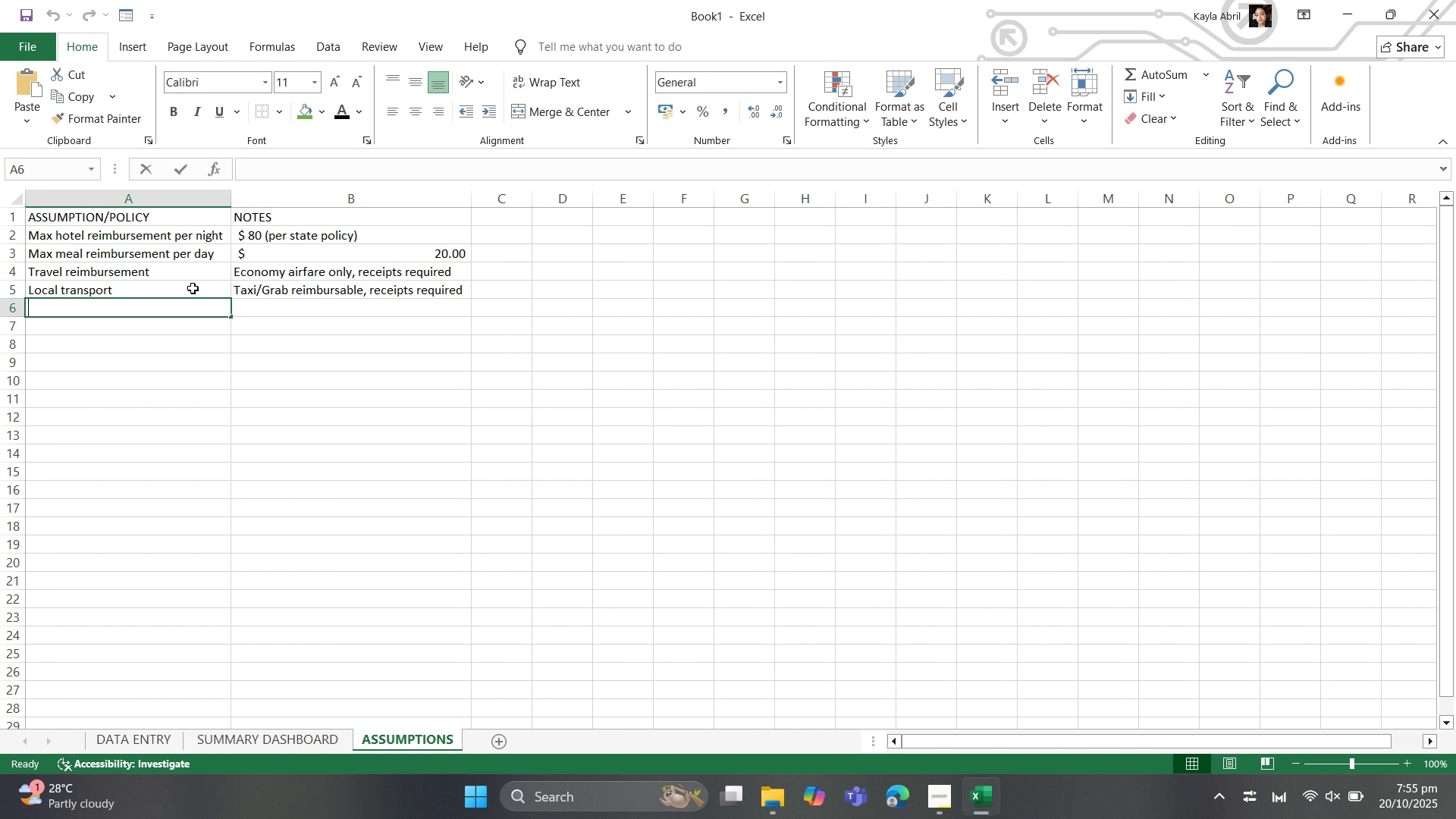 
type(Supplies)
 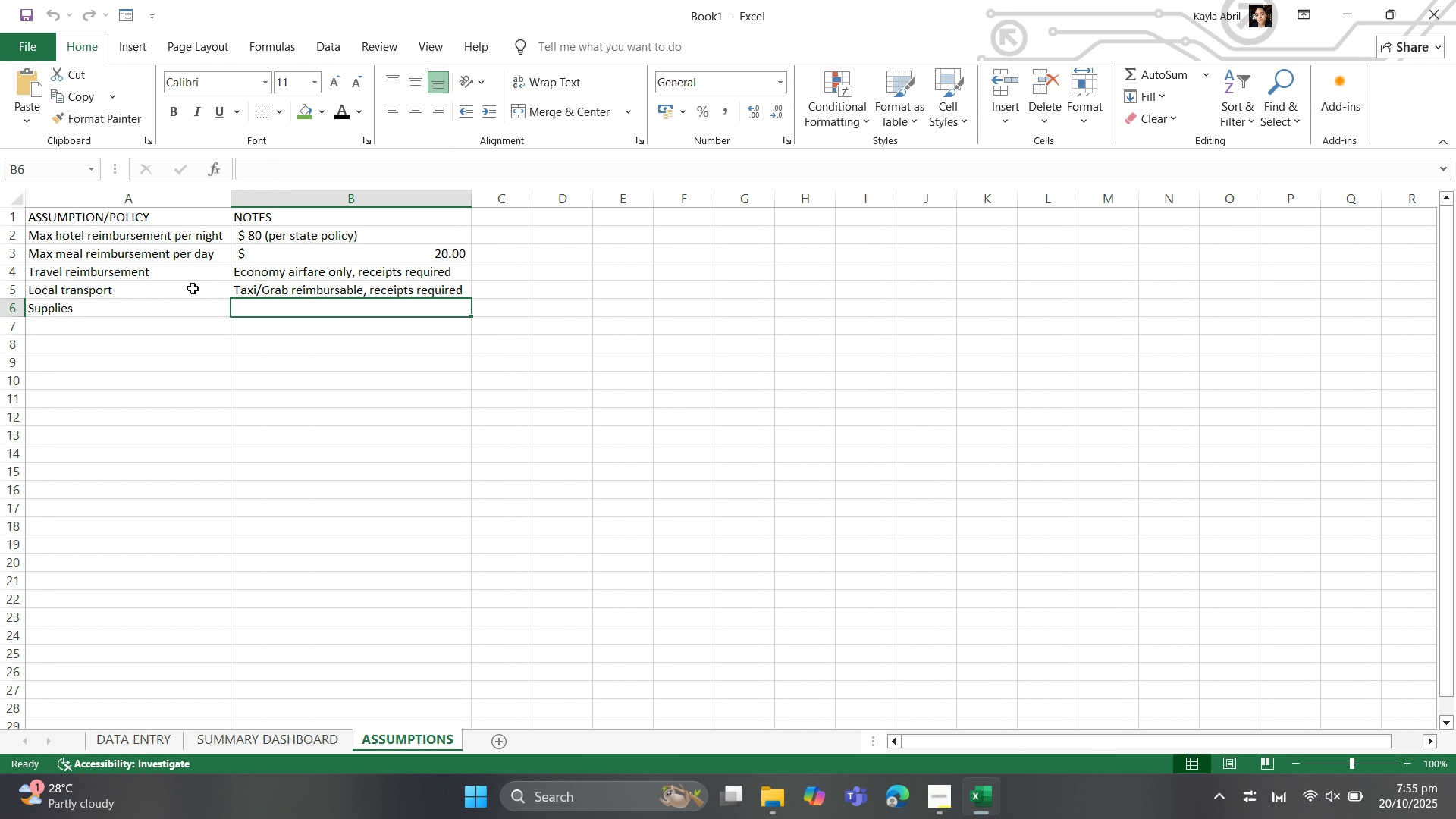 
key(ArrowRight)
 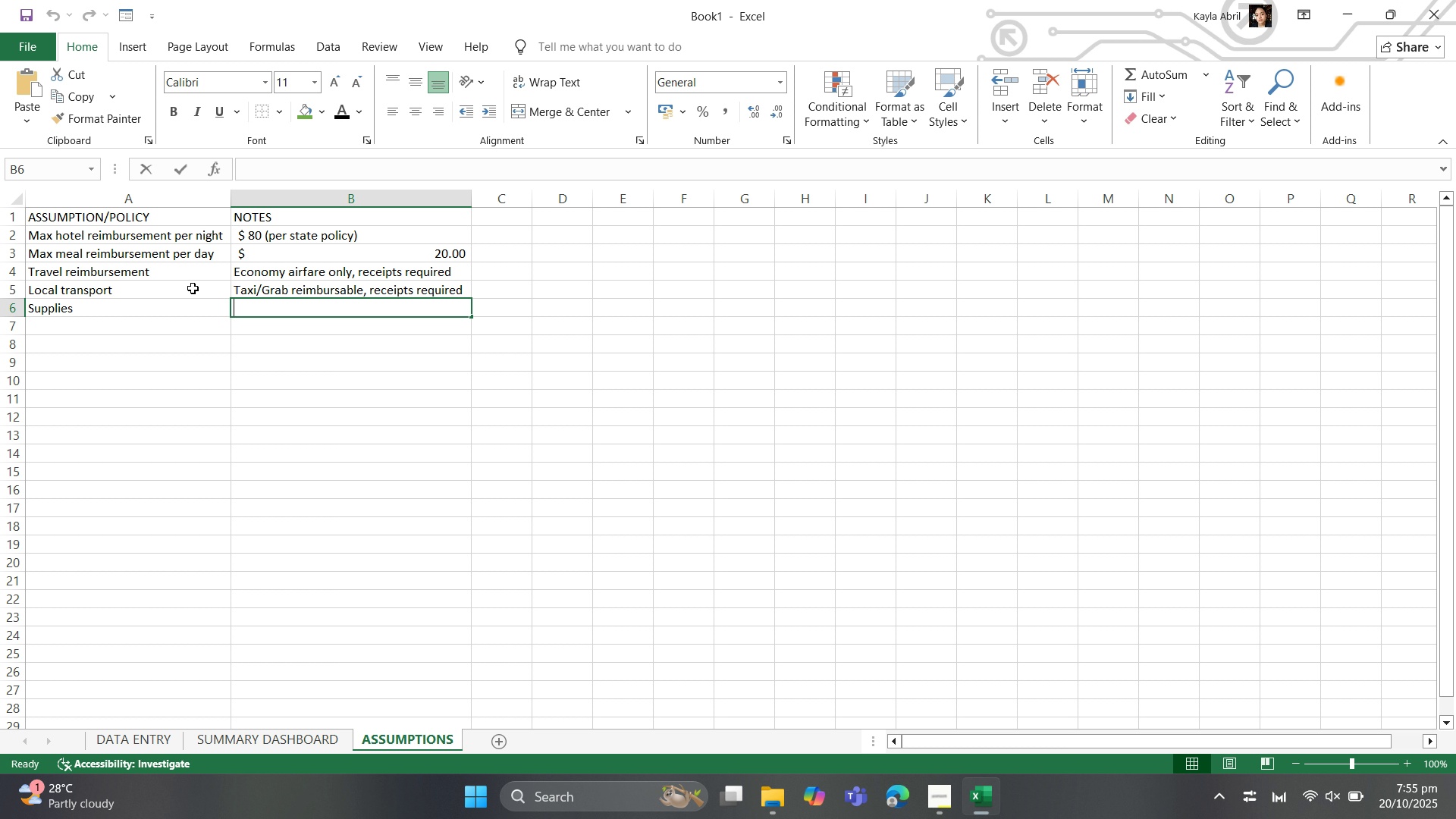 
type(Must be directly related to conference )
 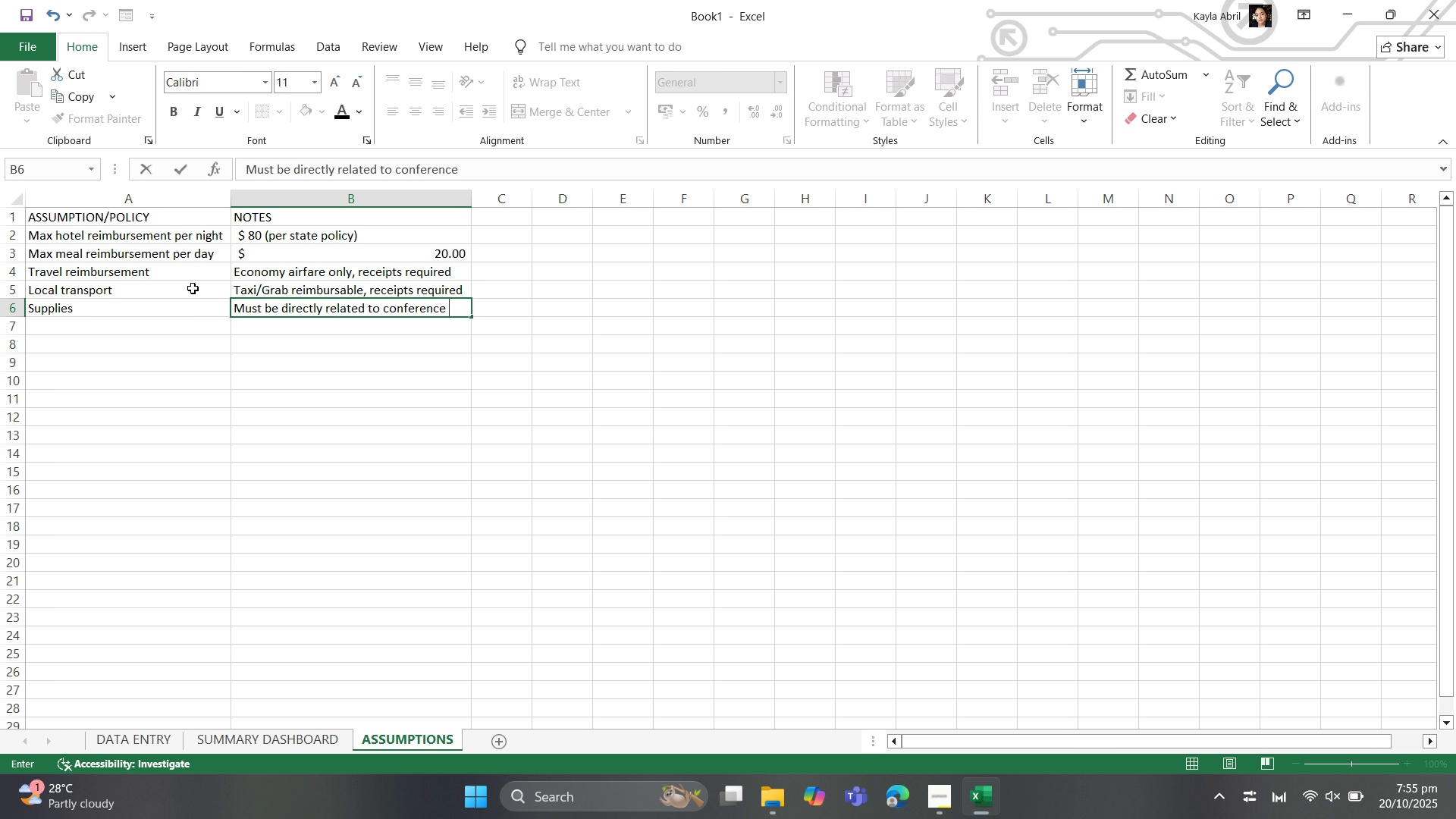 
type(or teaching actovoty)
key(Backspace)
key(Backspace)
key(Backspace)
key(Backspace)
key(Backspace)
type(ivity)
 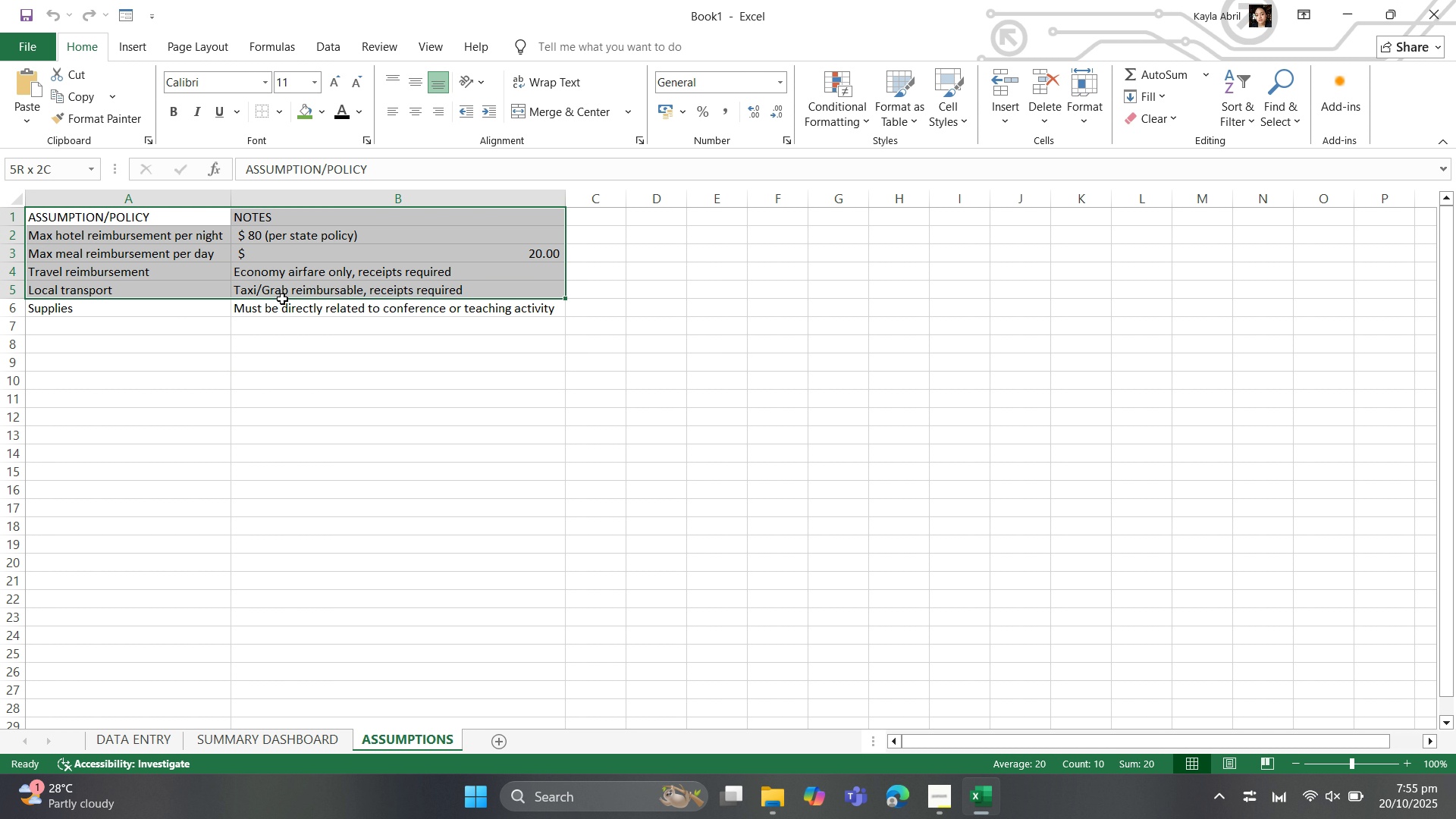 
left_click([155, 215])
 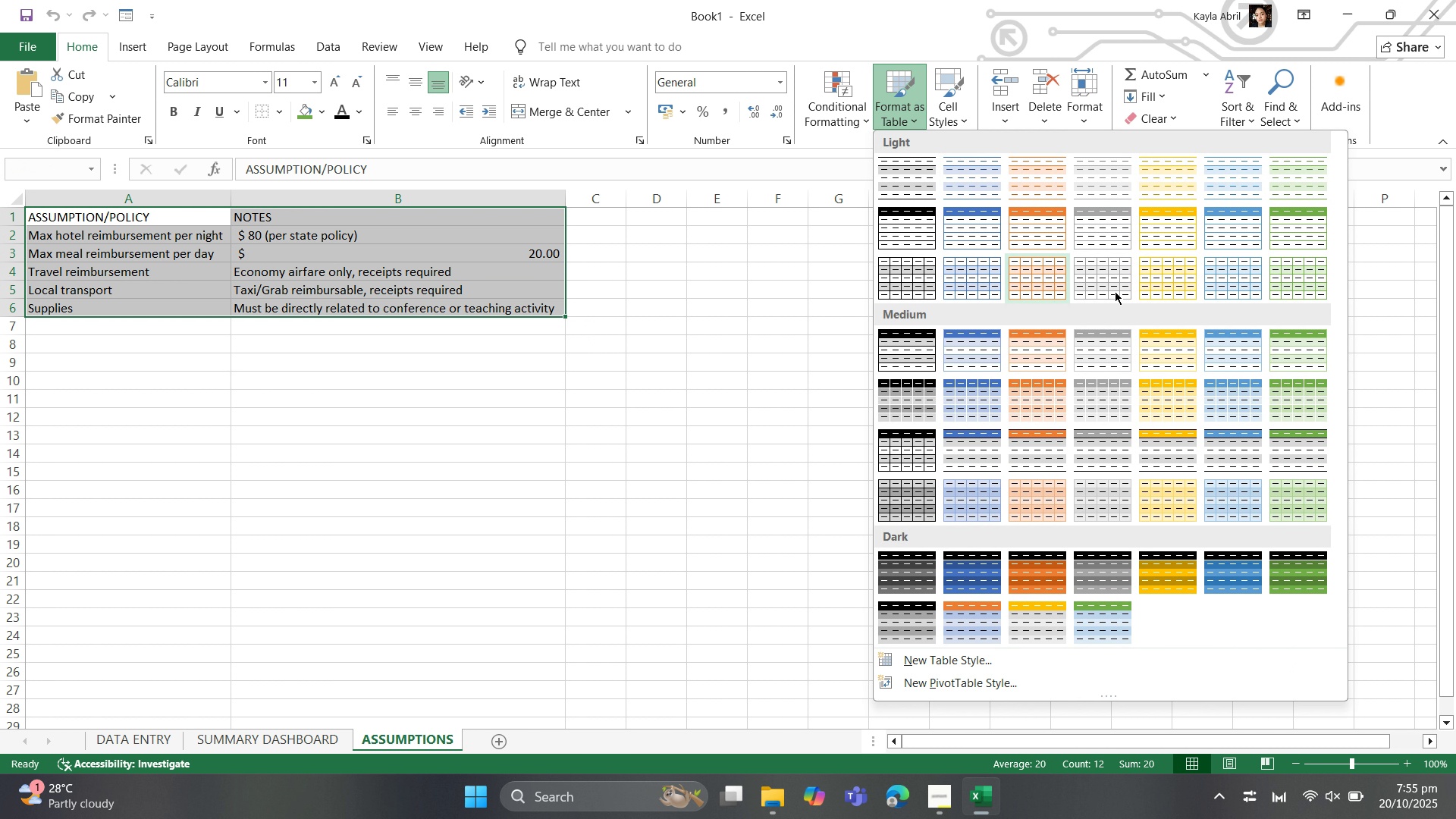 
left_click([1294, 230])
 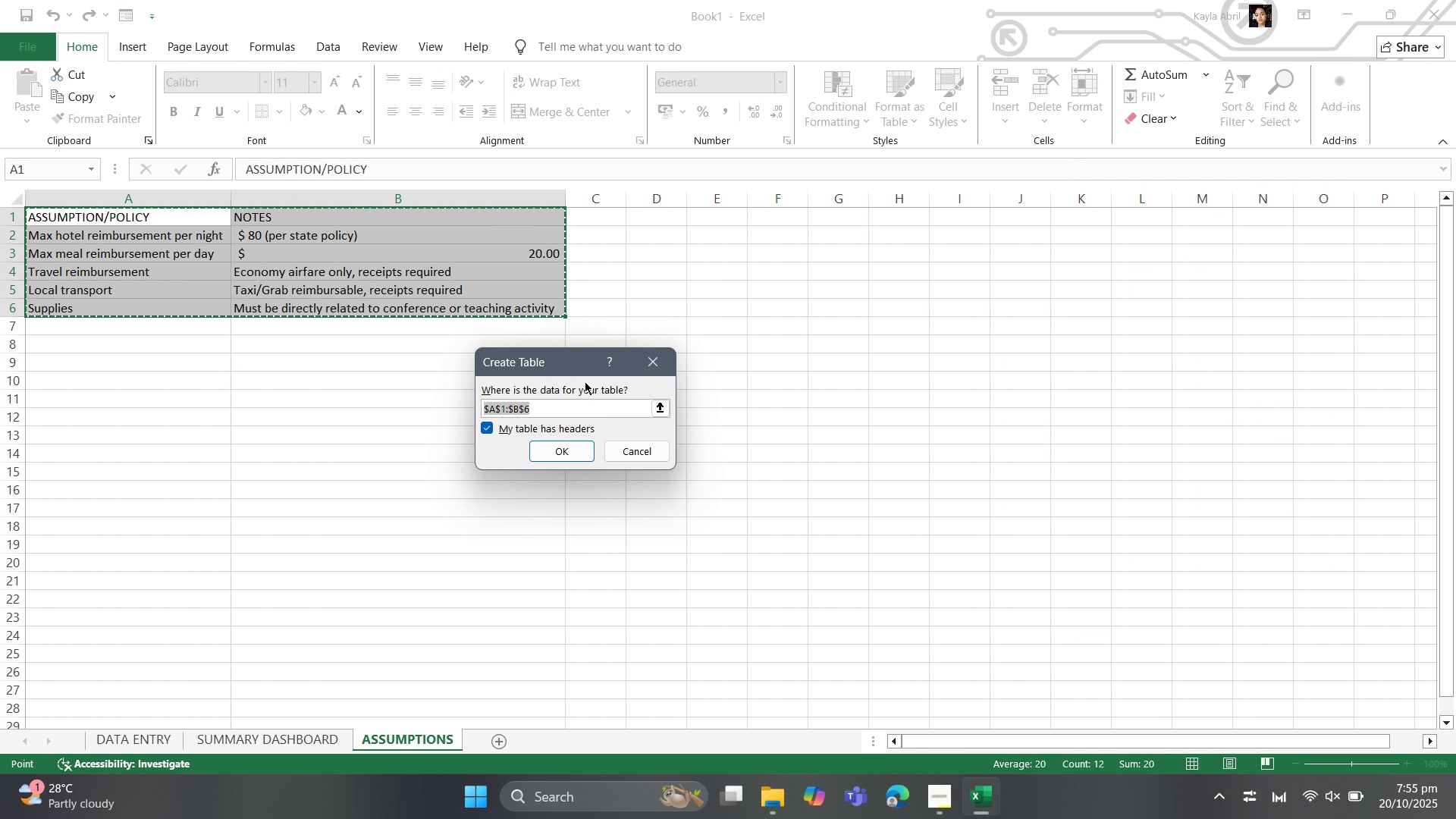 
left_click([563, 447])